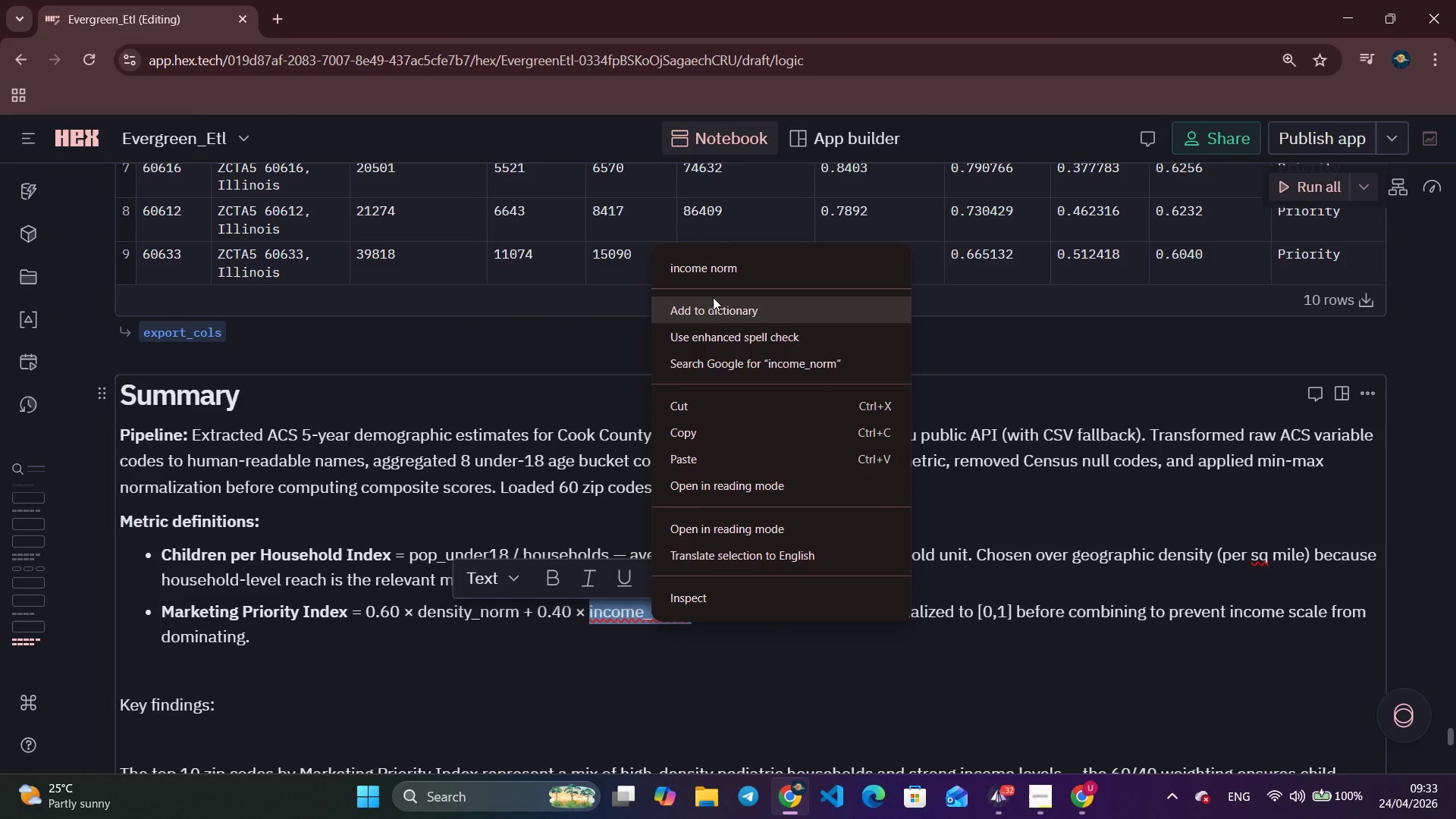 
left_click([713, 316])
 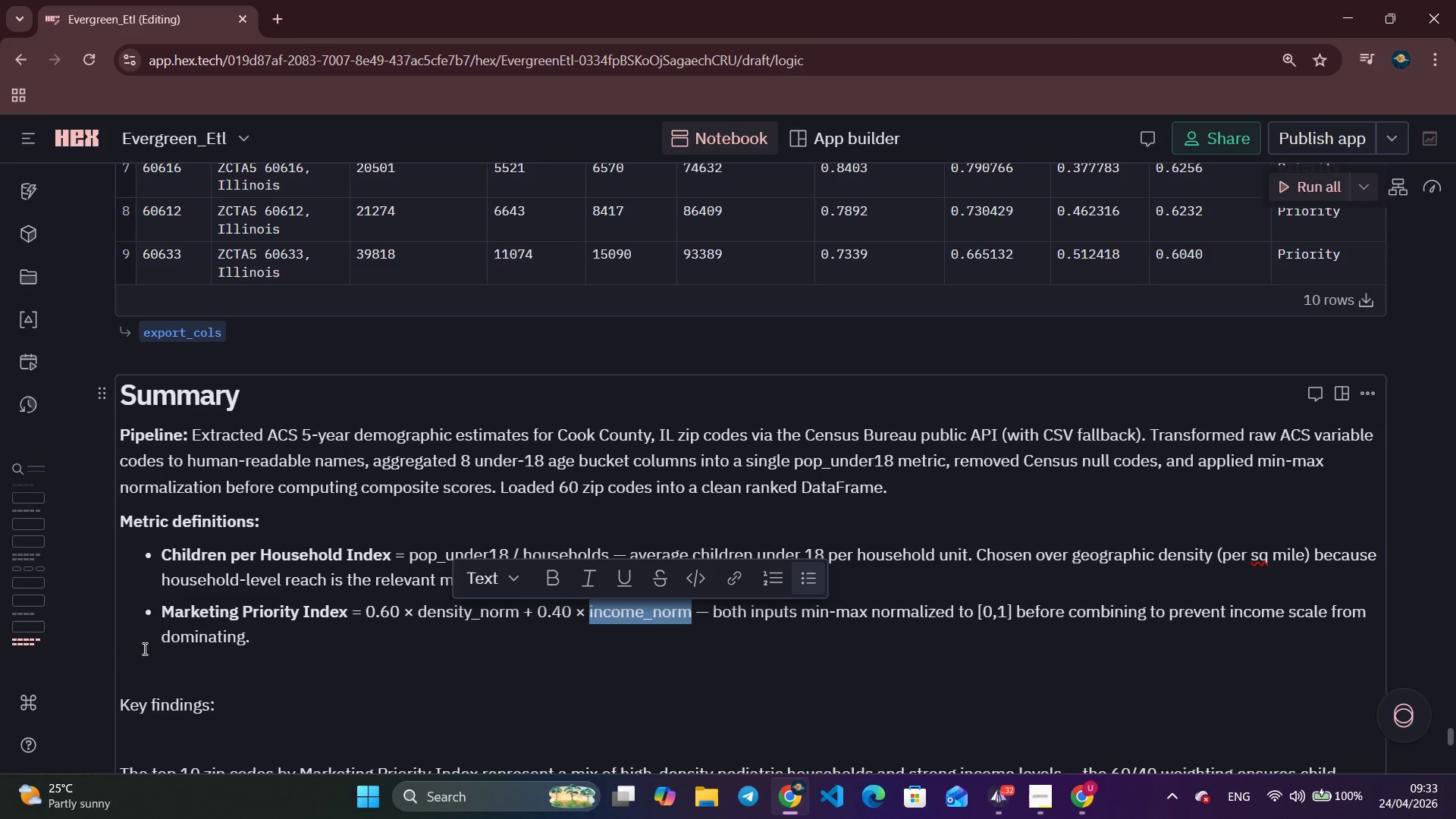 
left_click([138, 683])
 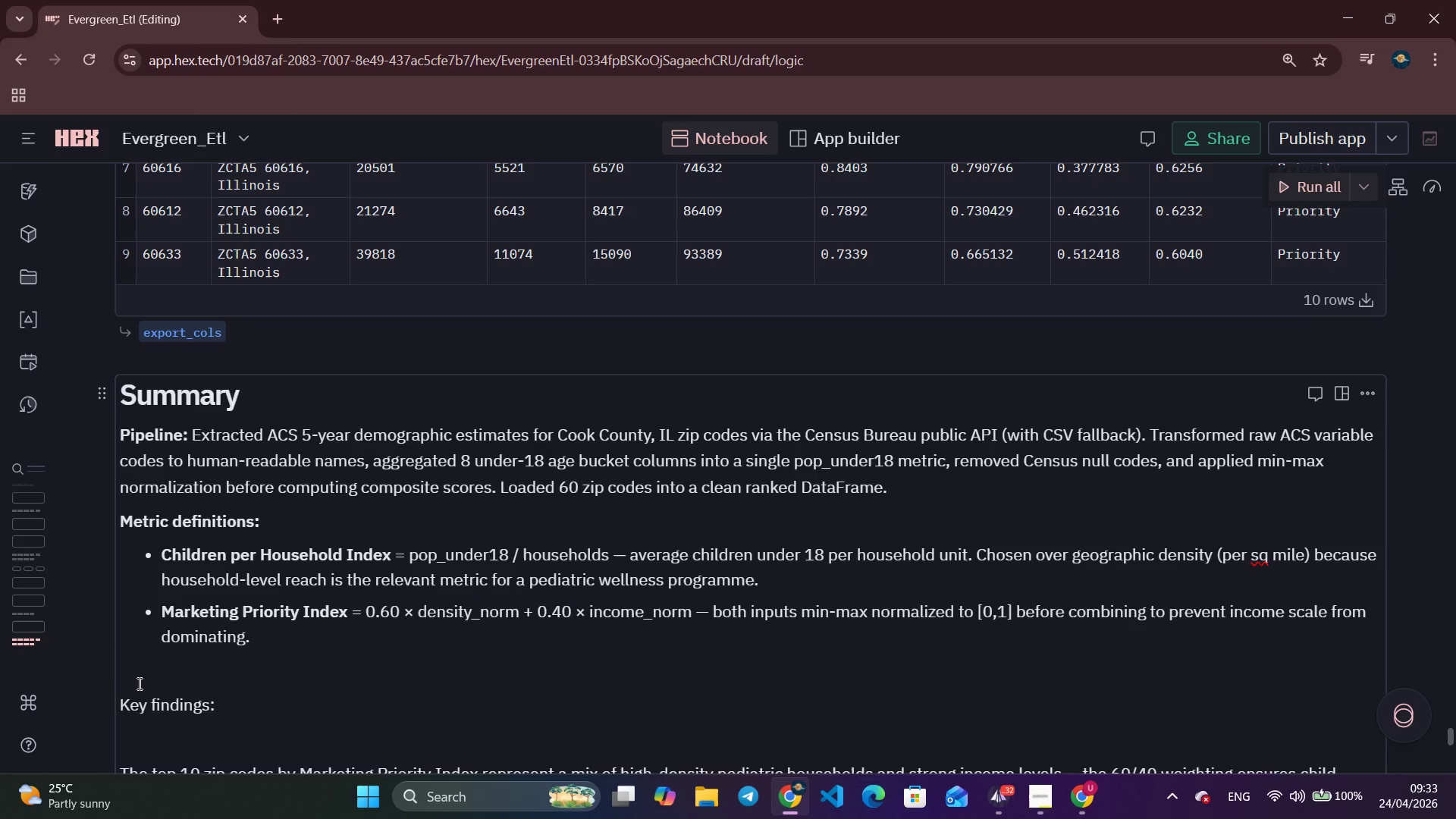 
key(Backspace)
 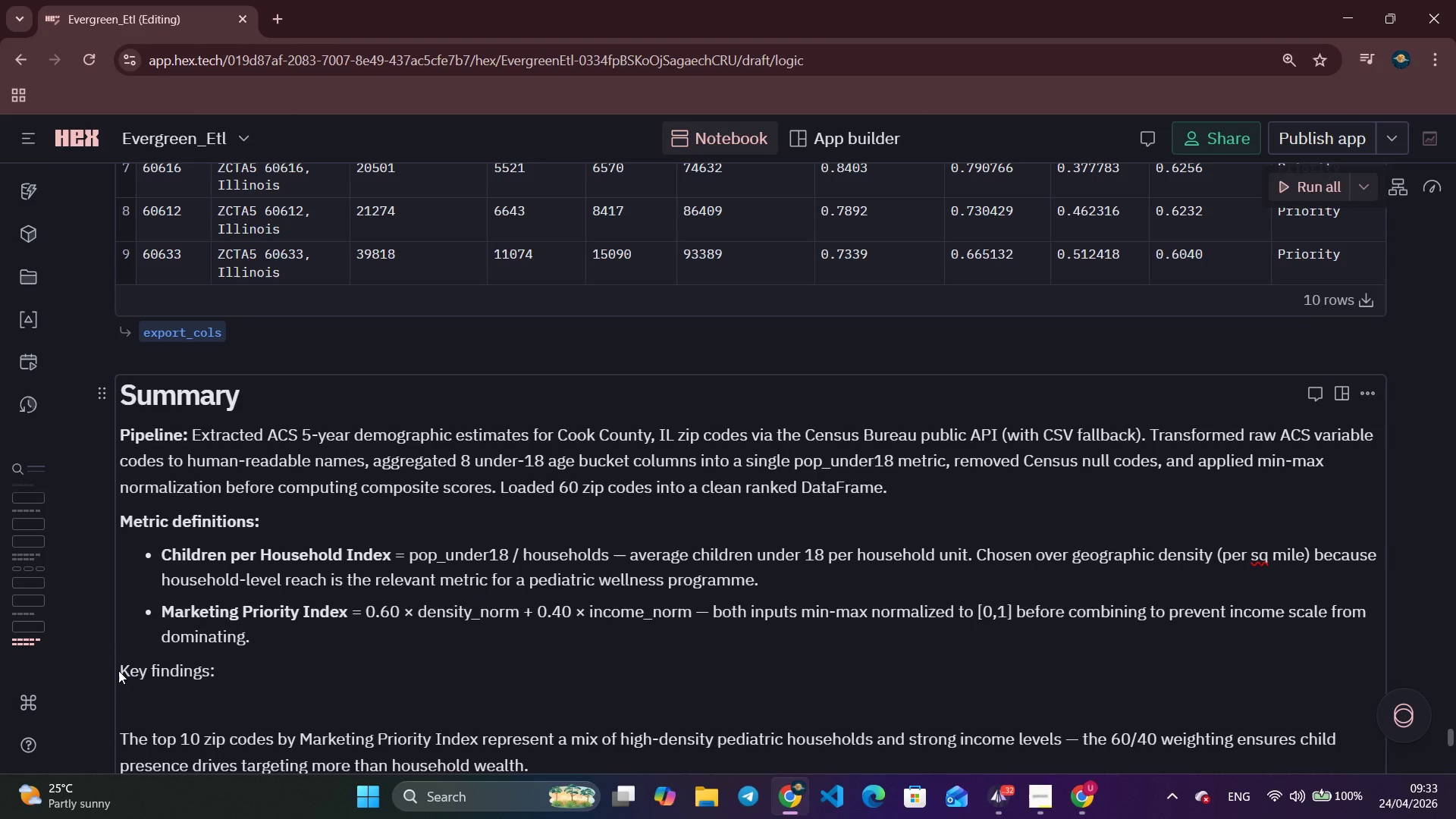 
double_click([118, 670])
 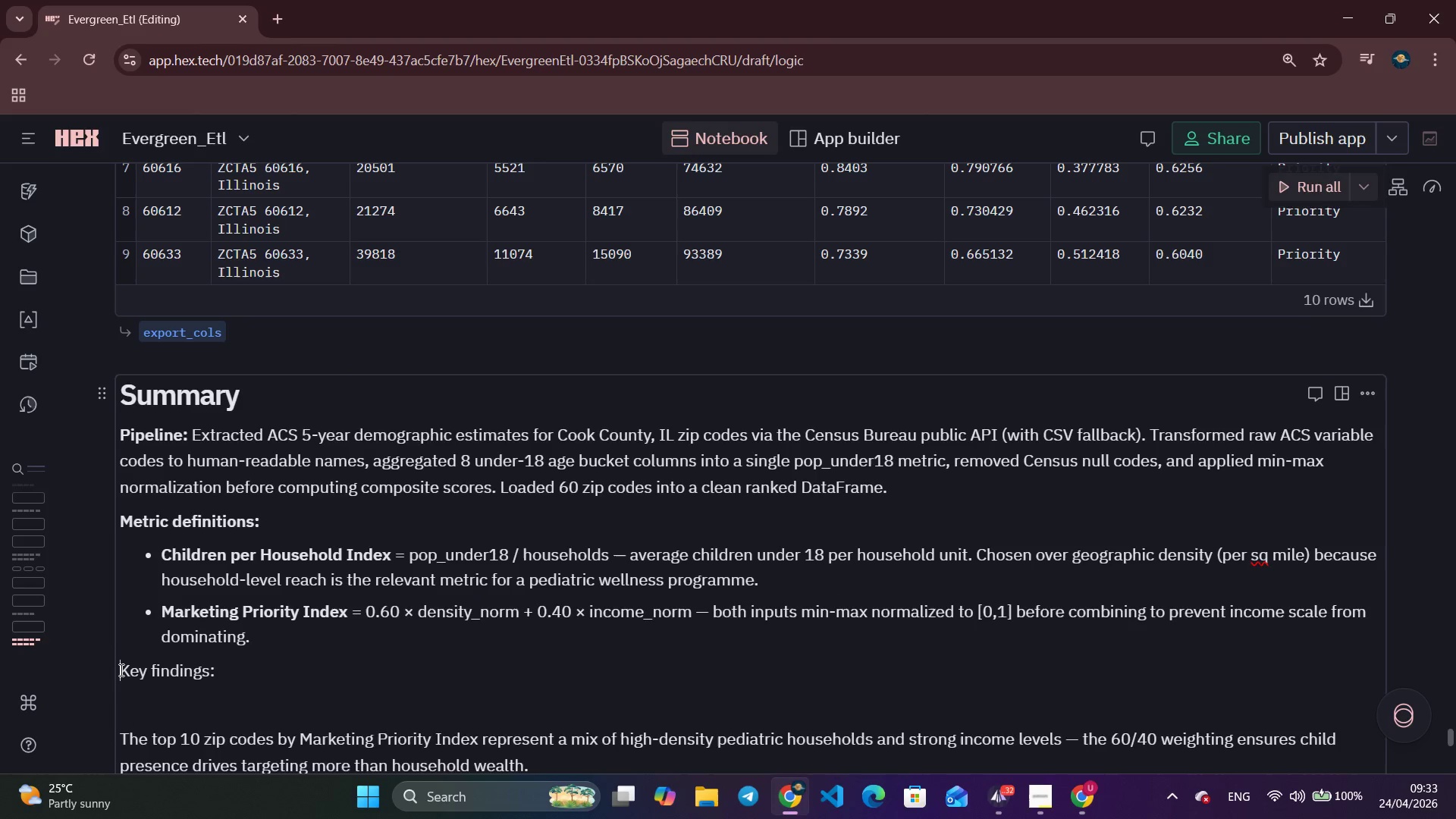 
left_click([120, 670])
 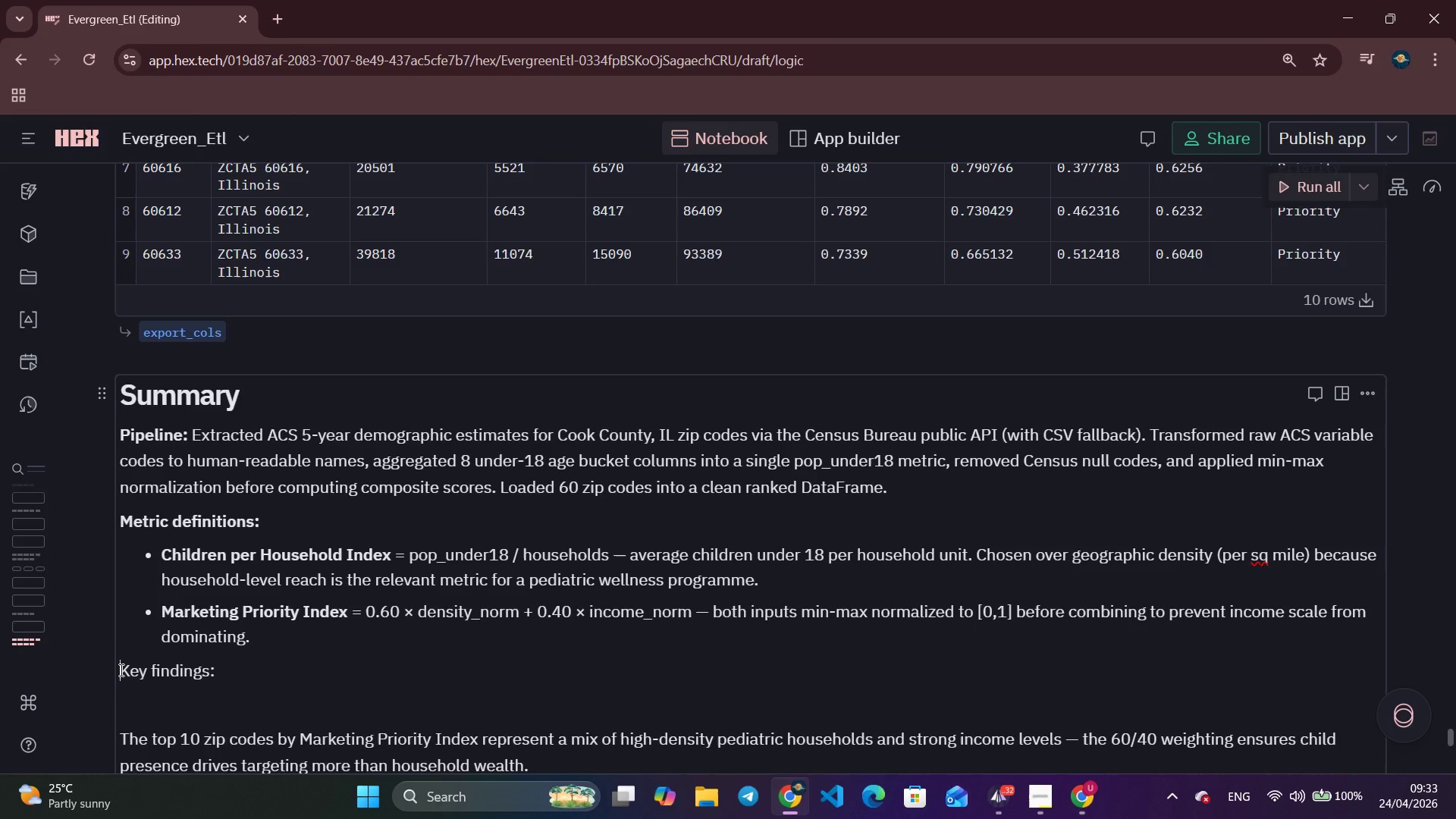 
type(**)
 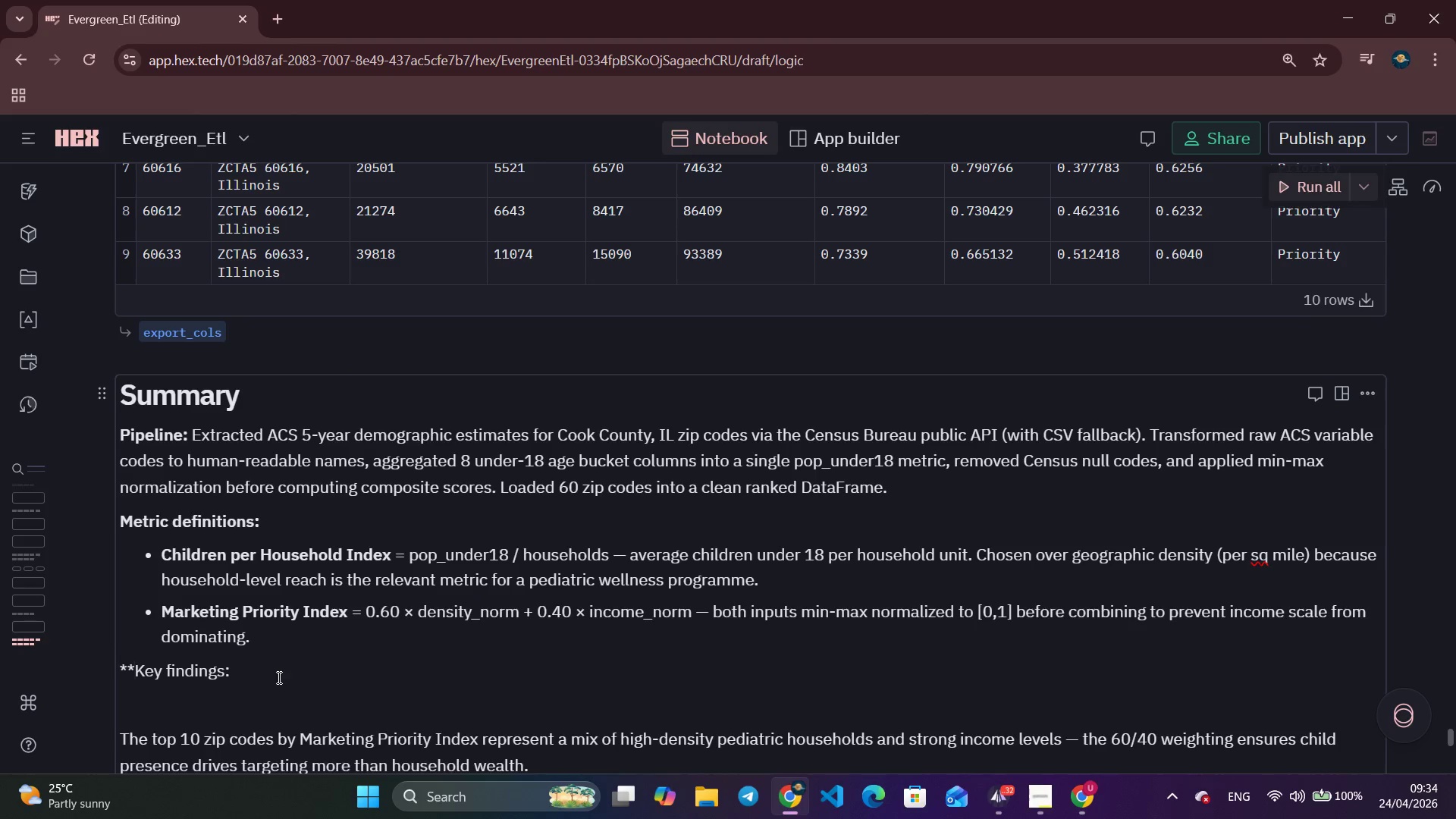 
left_click([279, 676])
 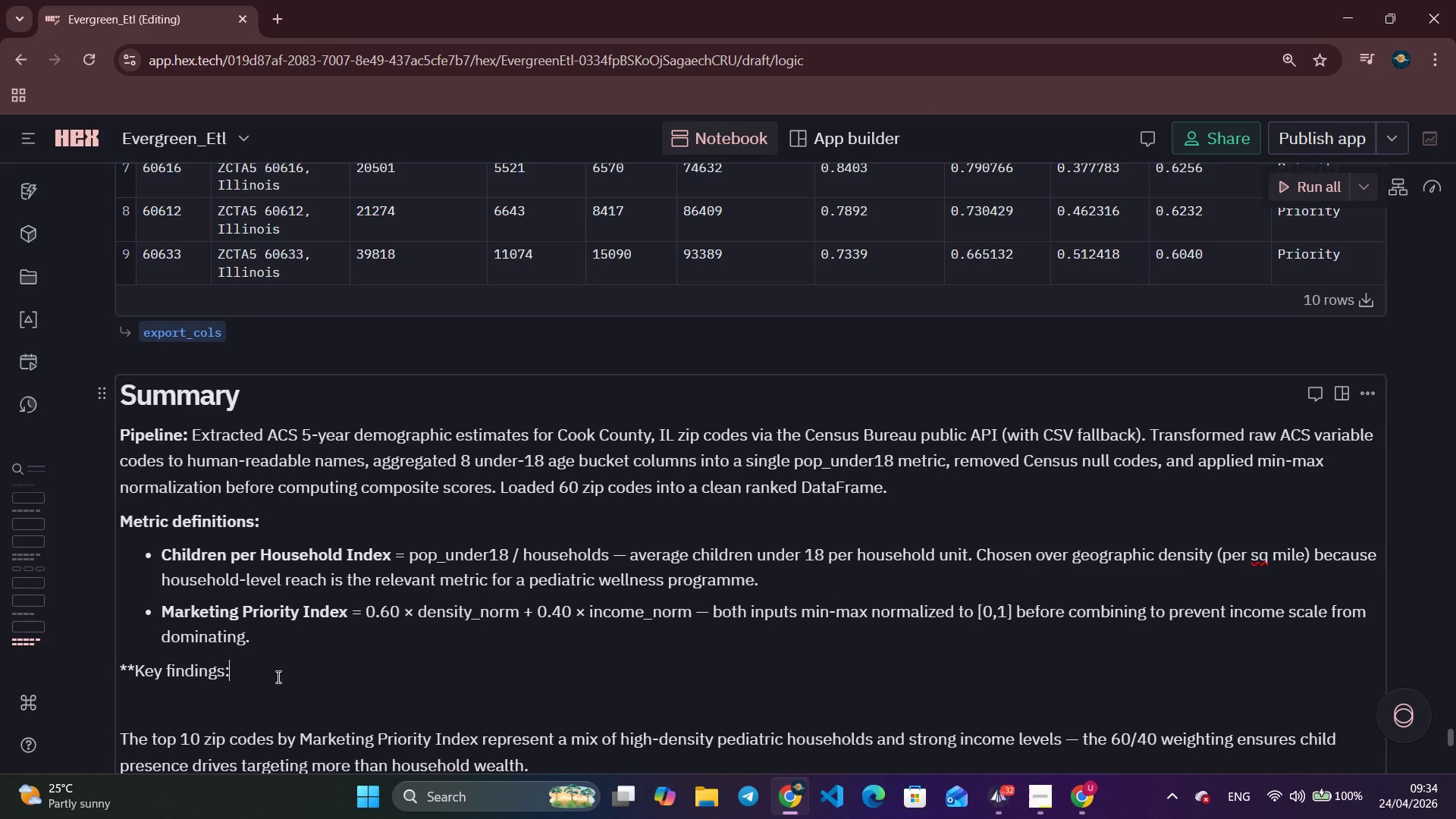 
type(**)
 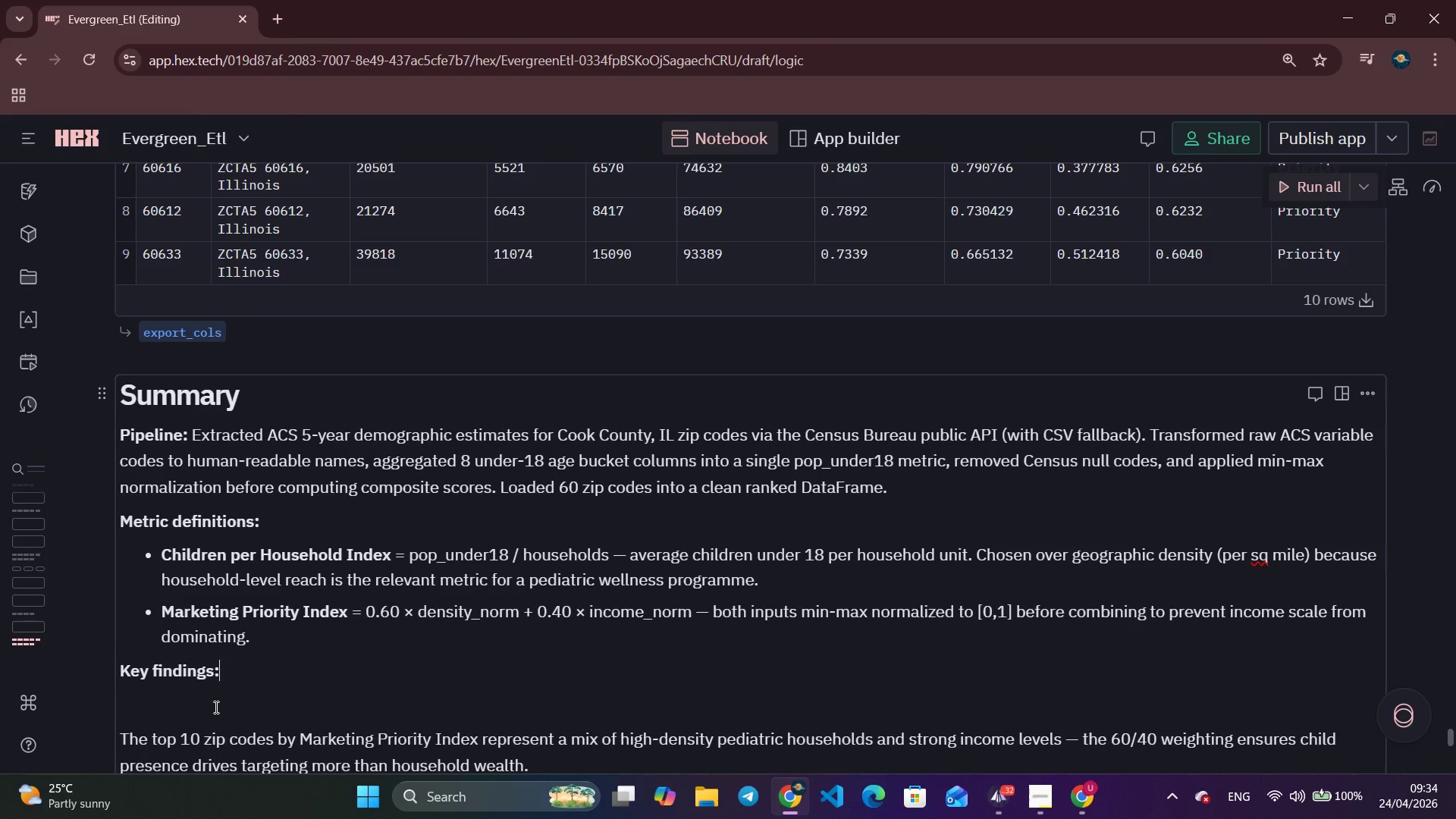 
left_click([215, 707])
 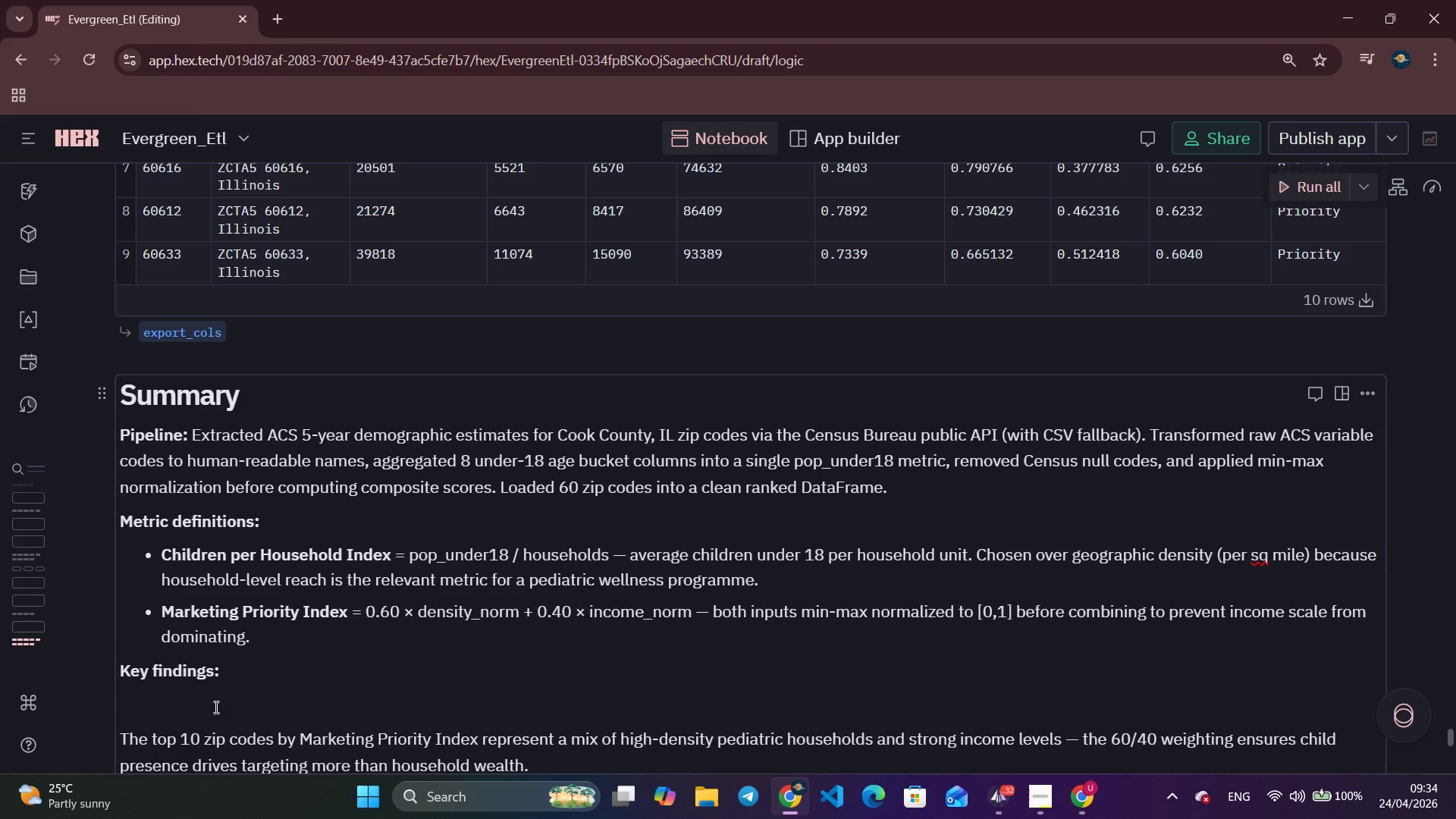 
key(Backspace)
 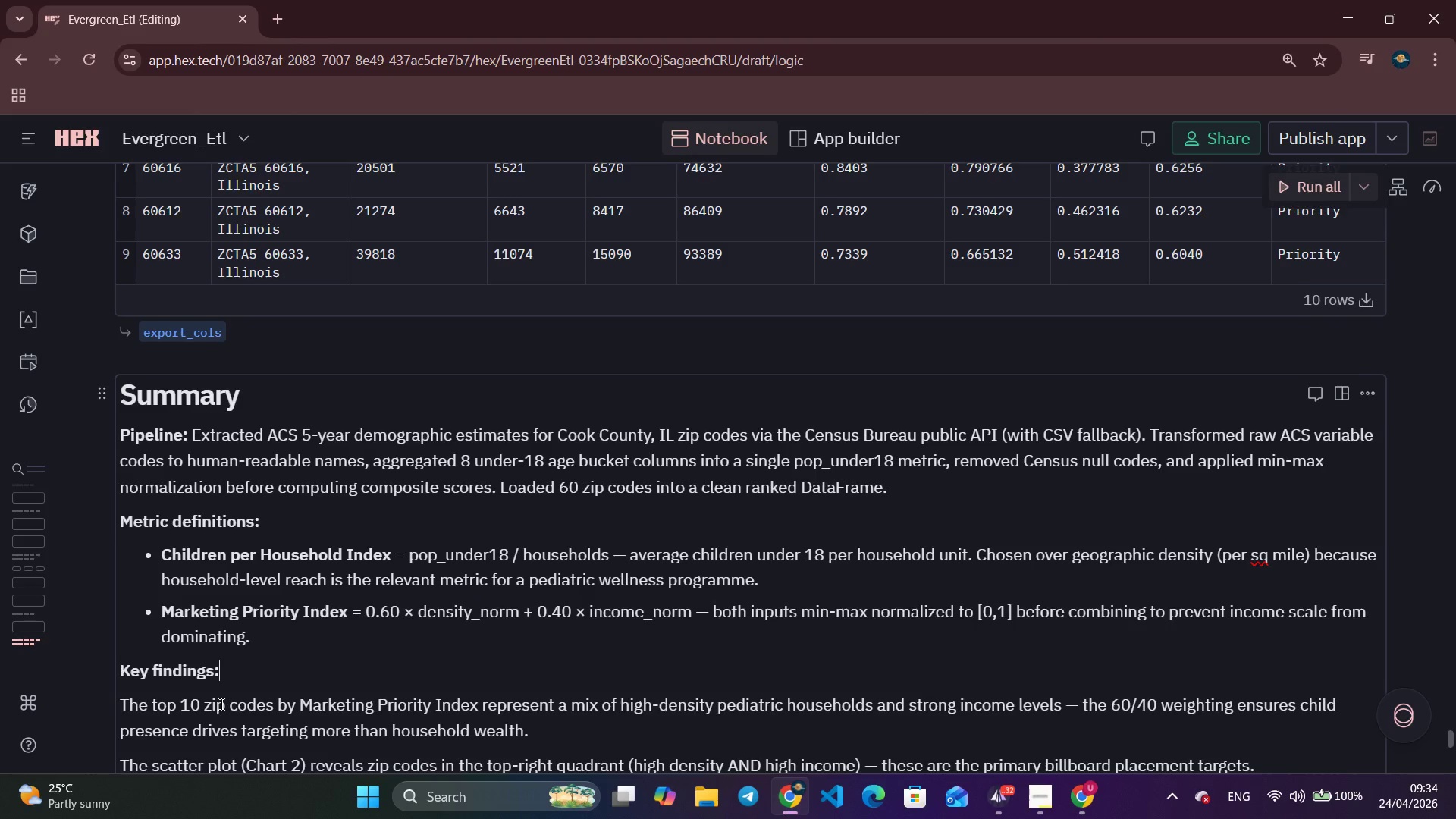 
scroll: coordinate [246, 683], scroll_direction: down, amount: 4.0
 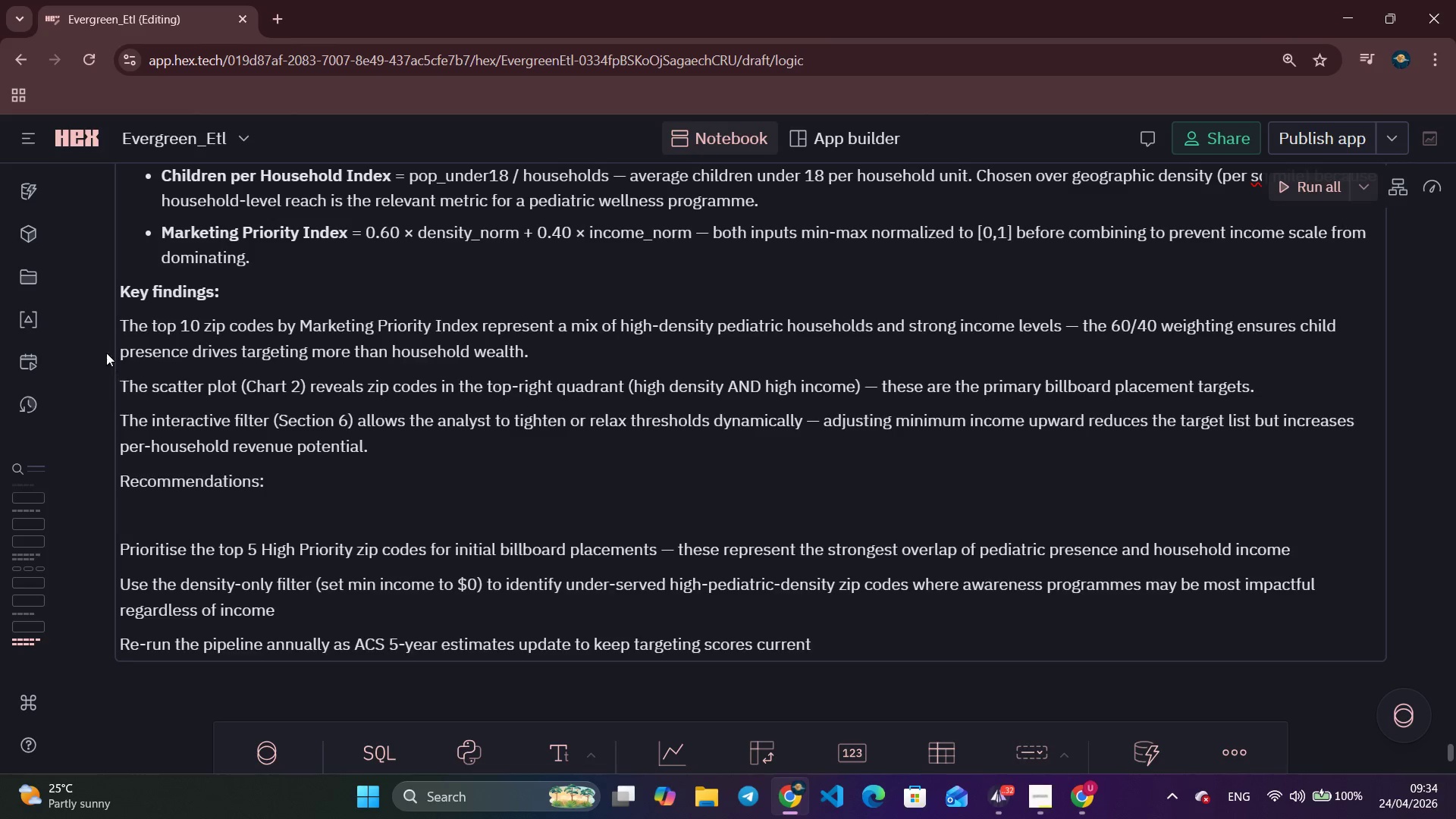 
left_click([121, 330])
 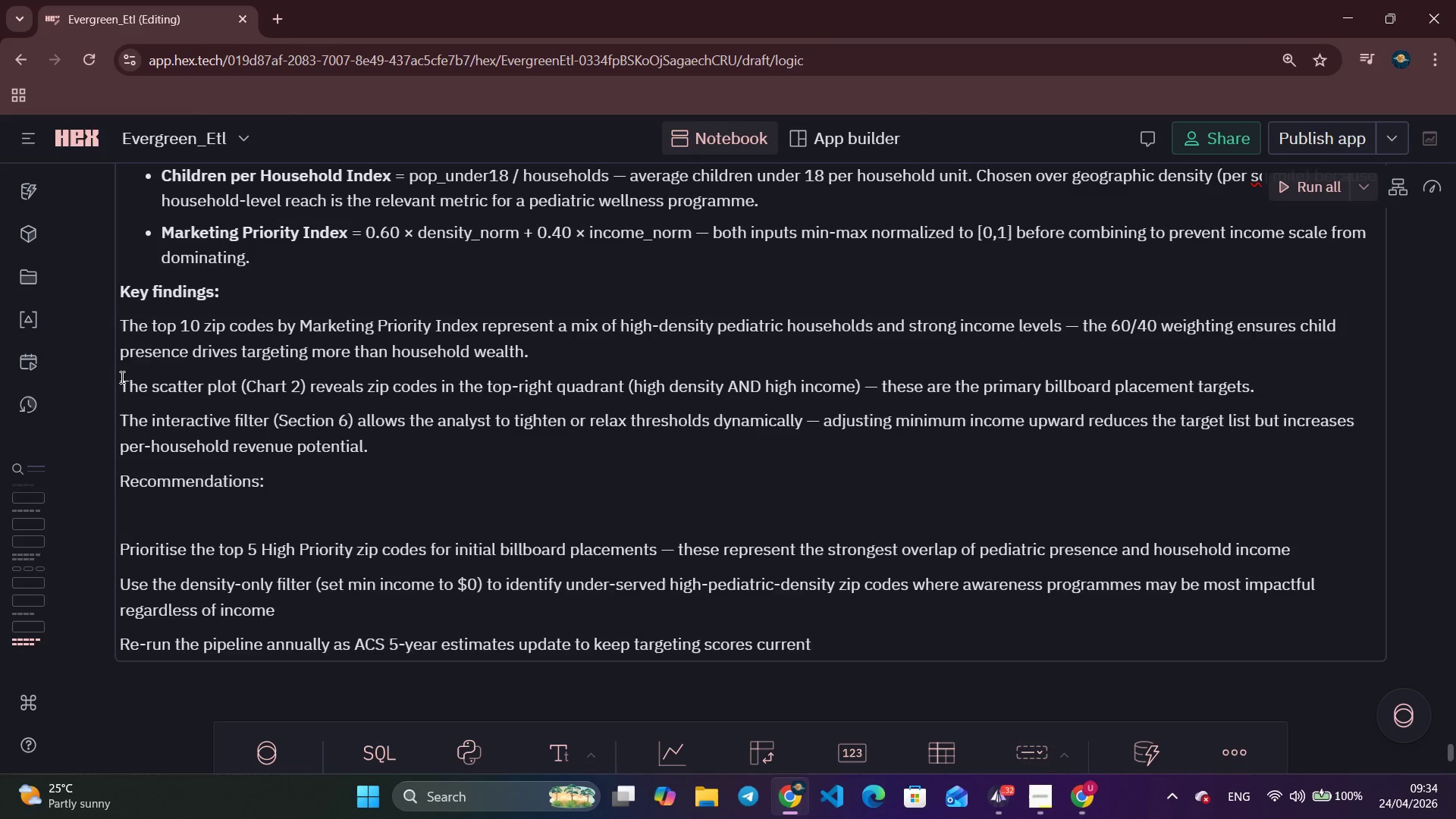 
key(1)
 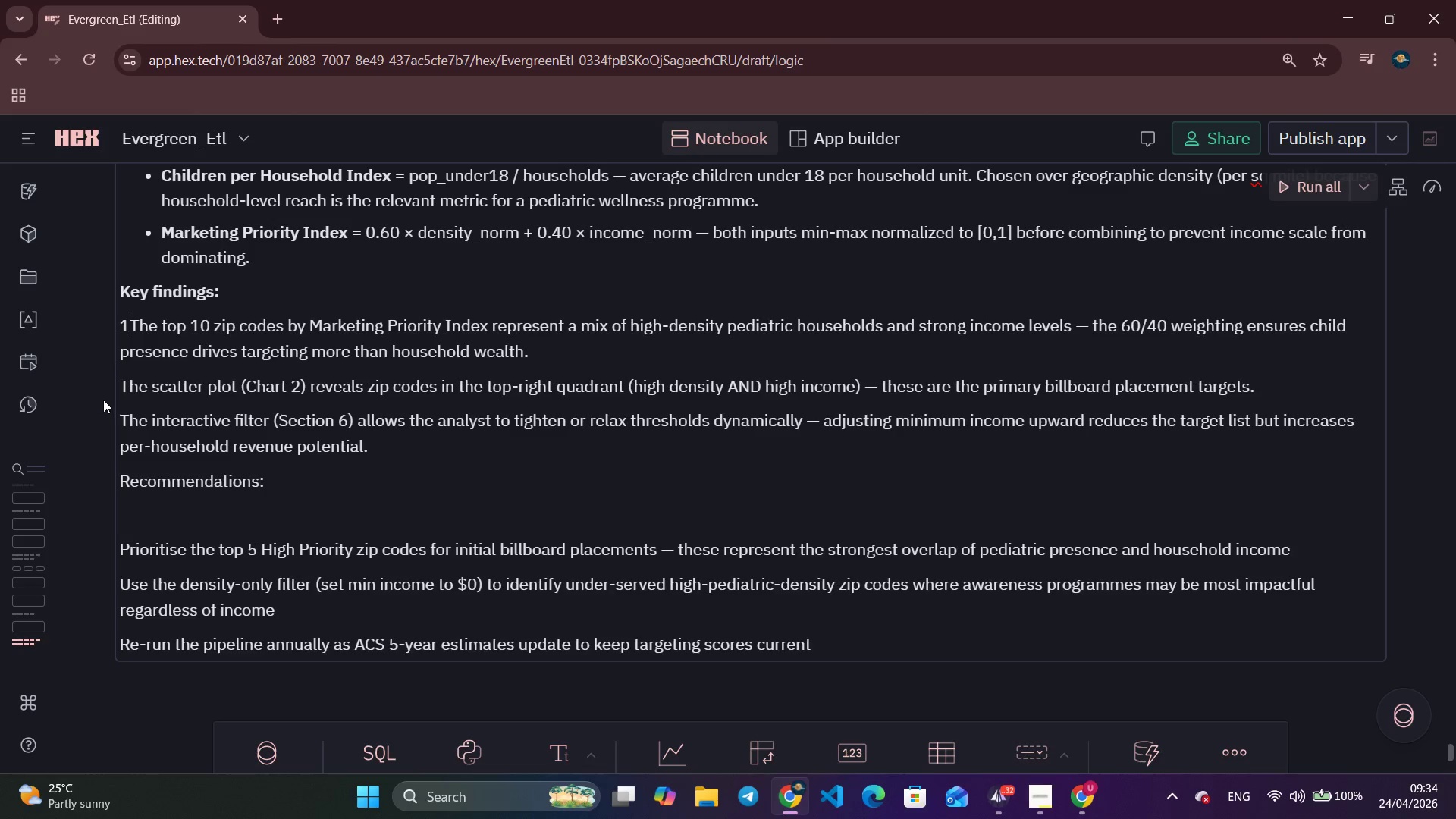 
key(Period)
 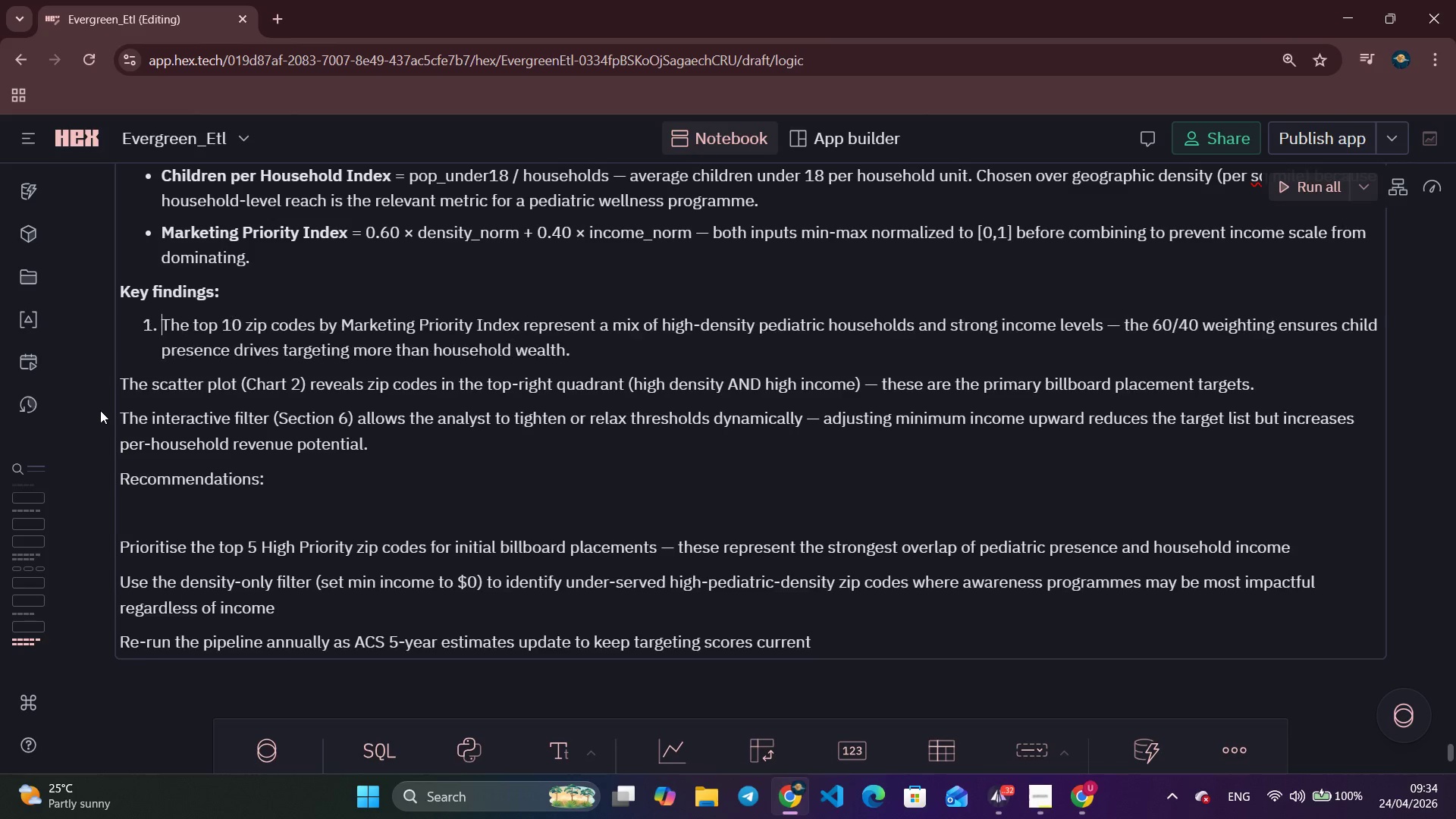 
key(Space)
 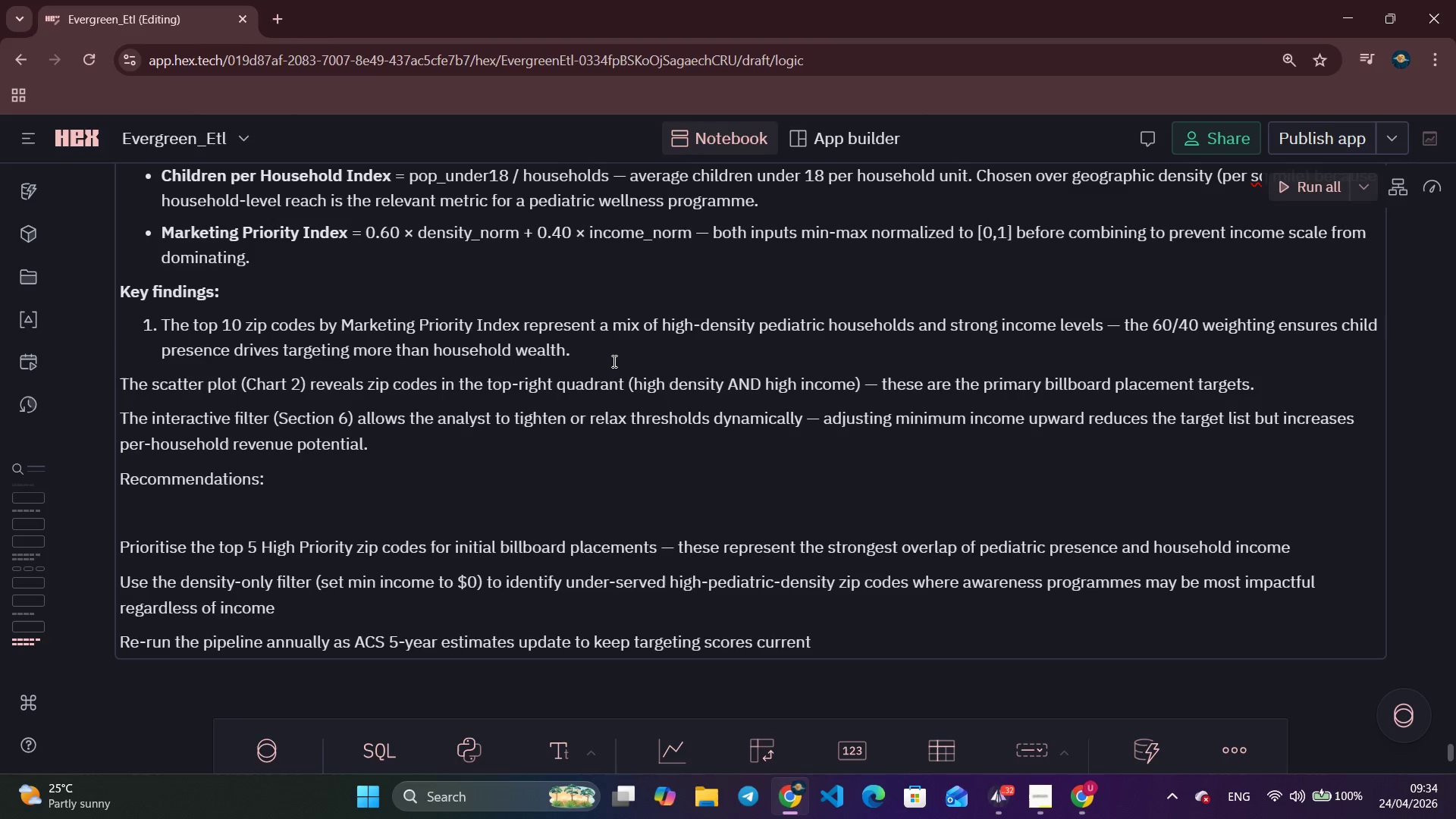 
left_click([612, 359])
 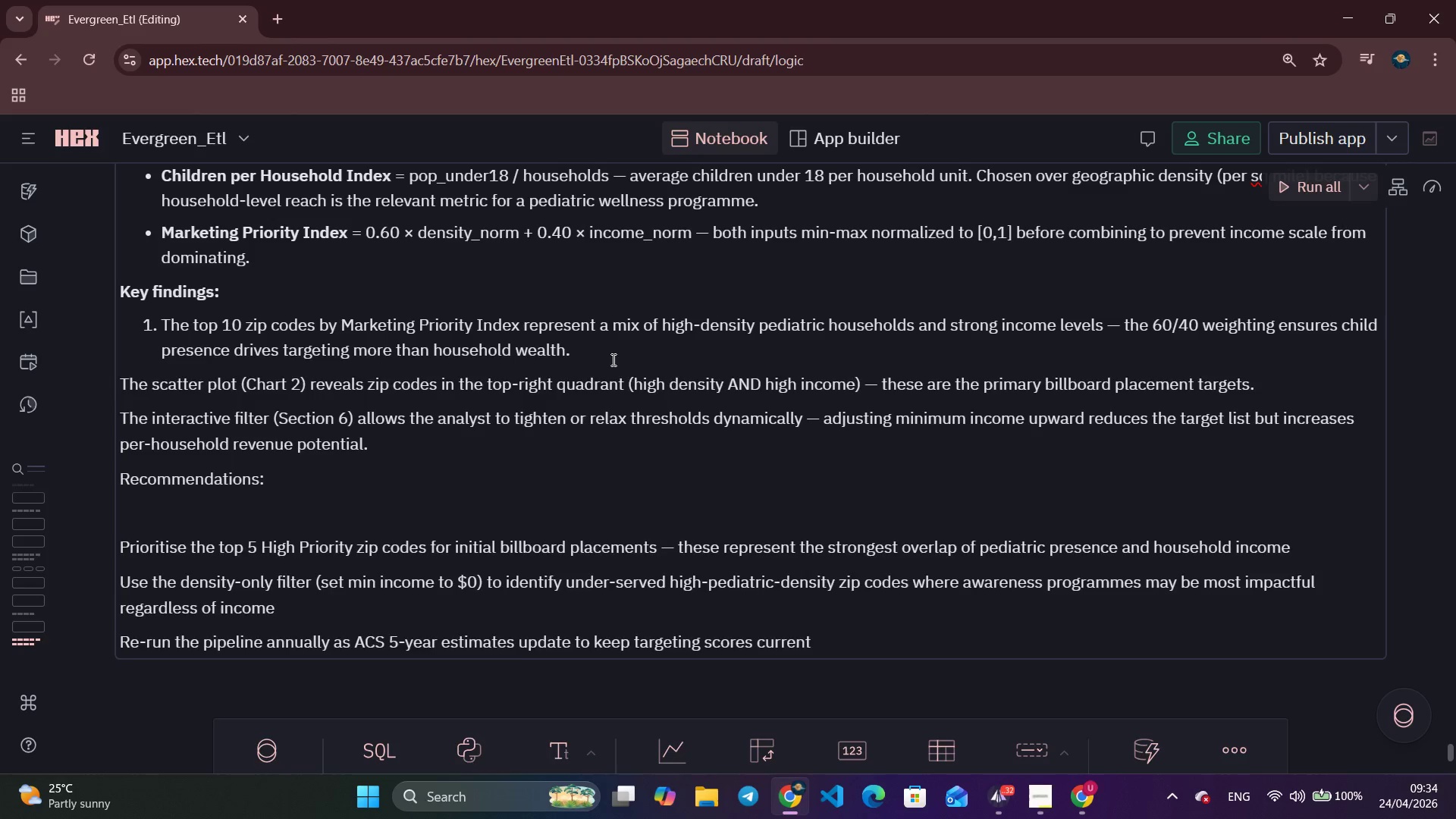 
key(Enter)
 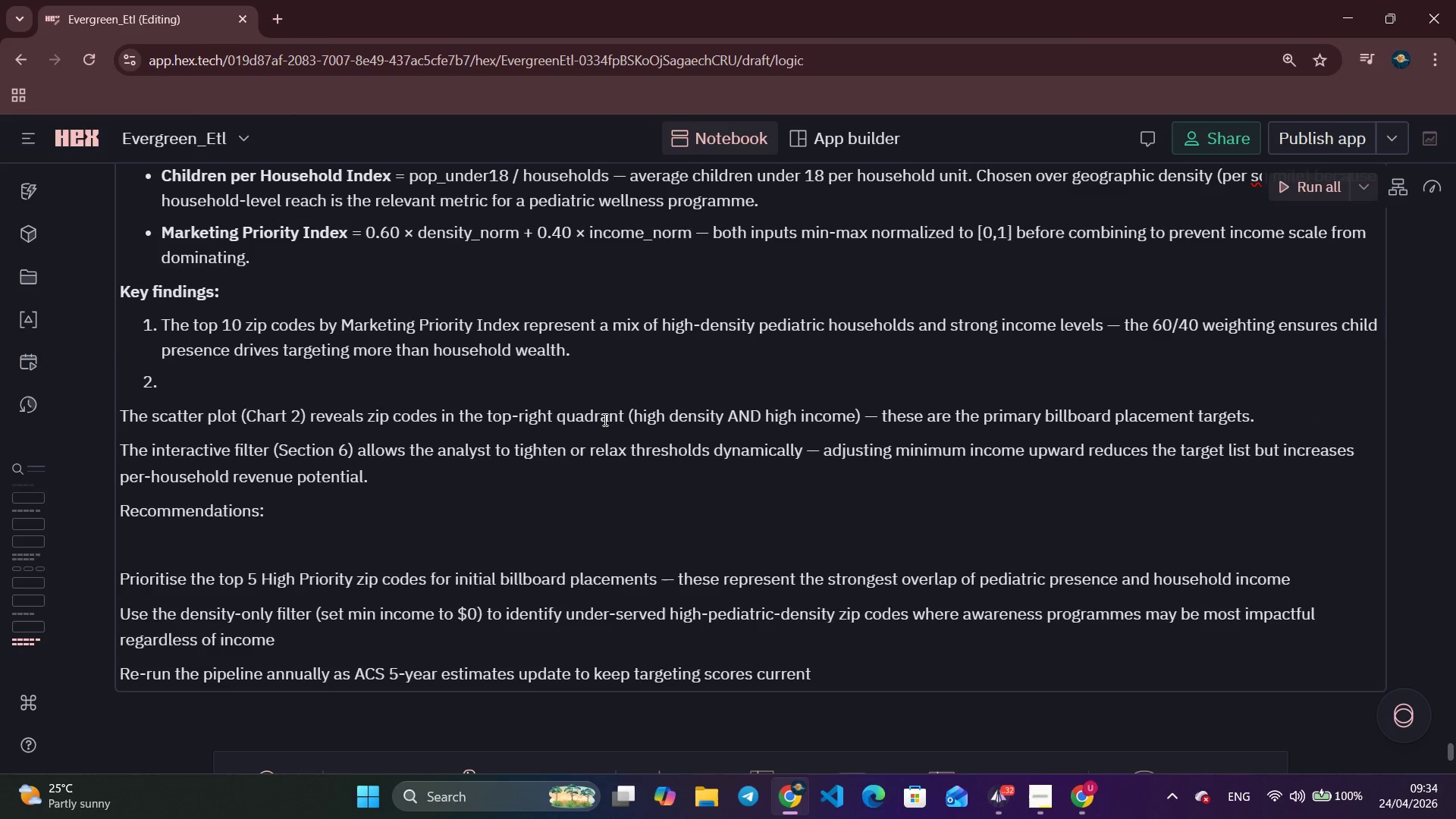 
double_click([609, 415])
 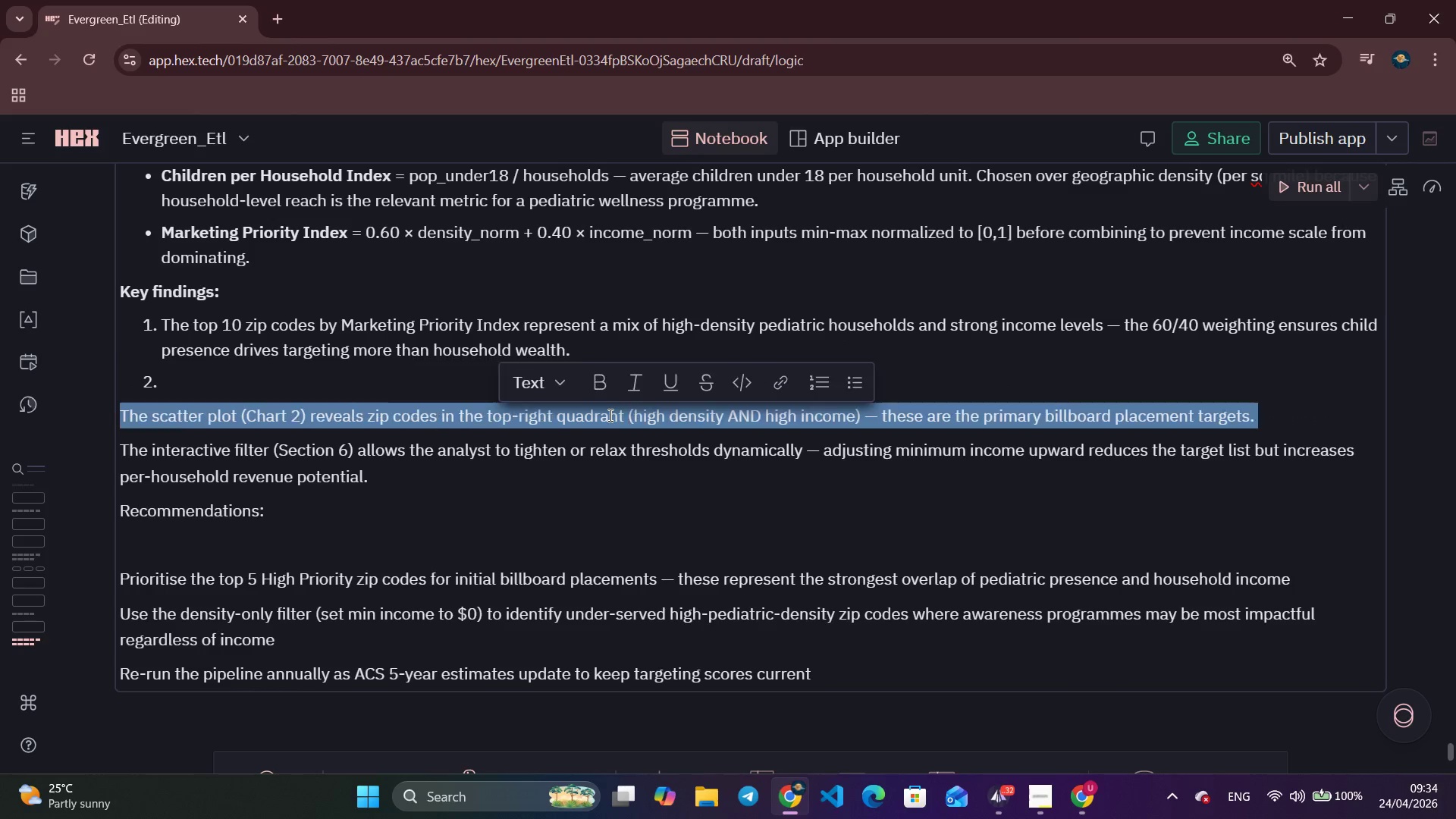 
triple_click([609, 415])
 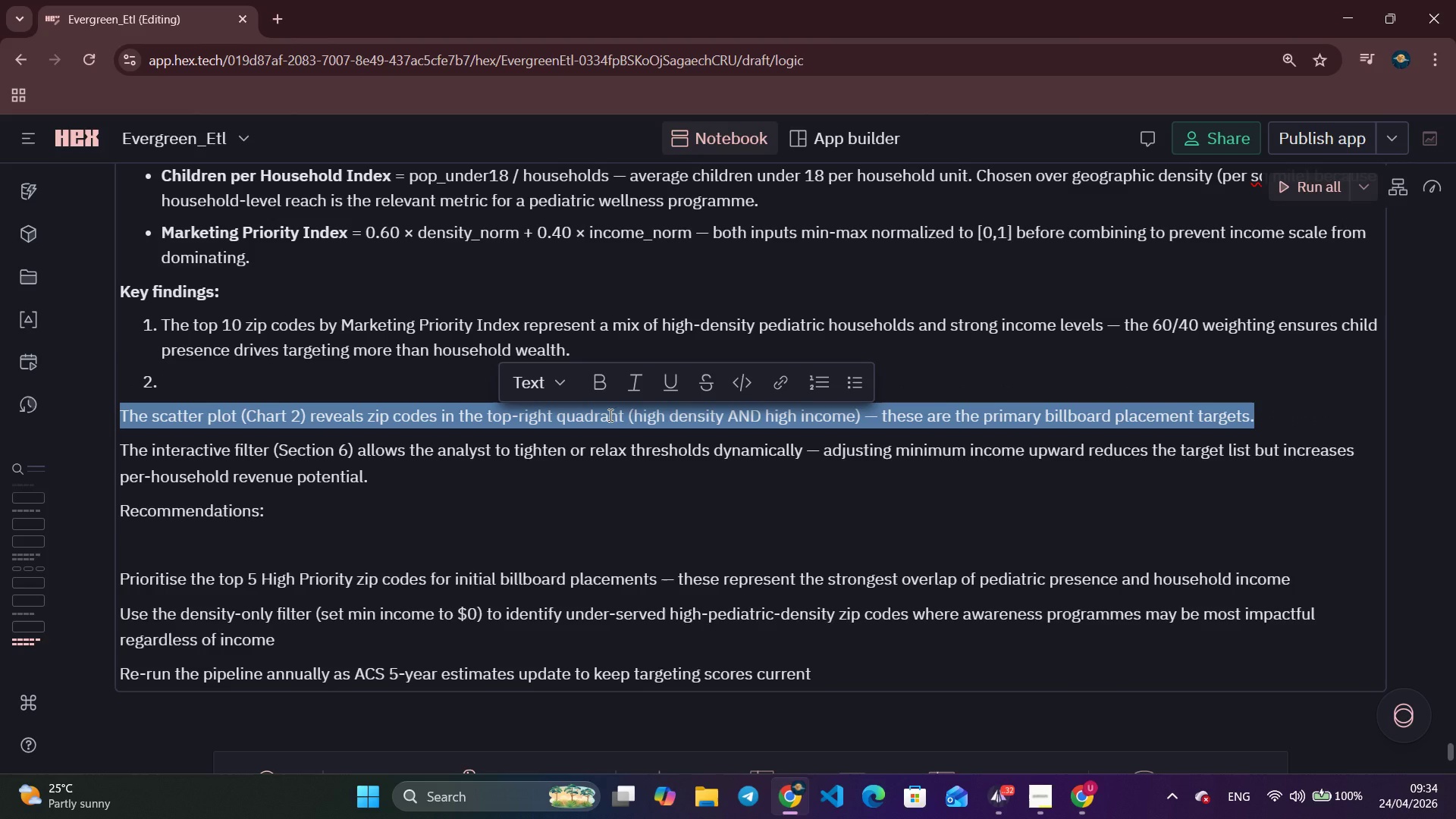 
key(Control+X)
 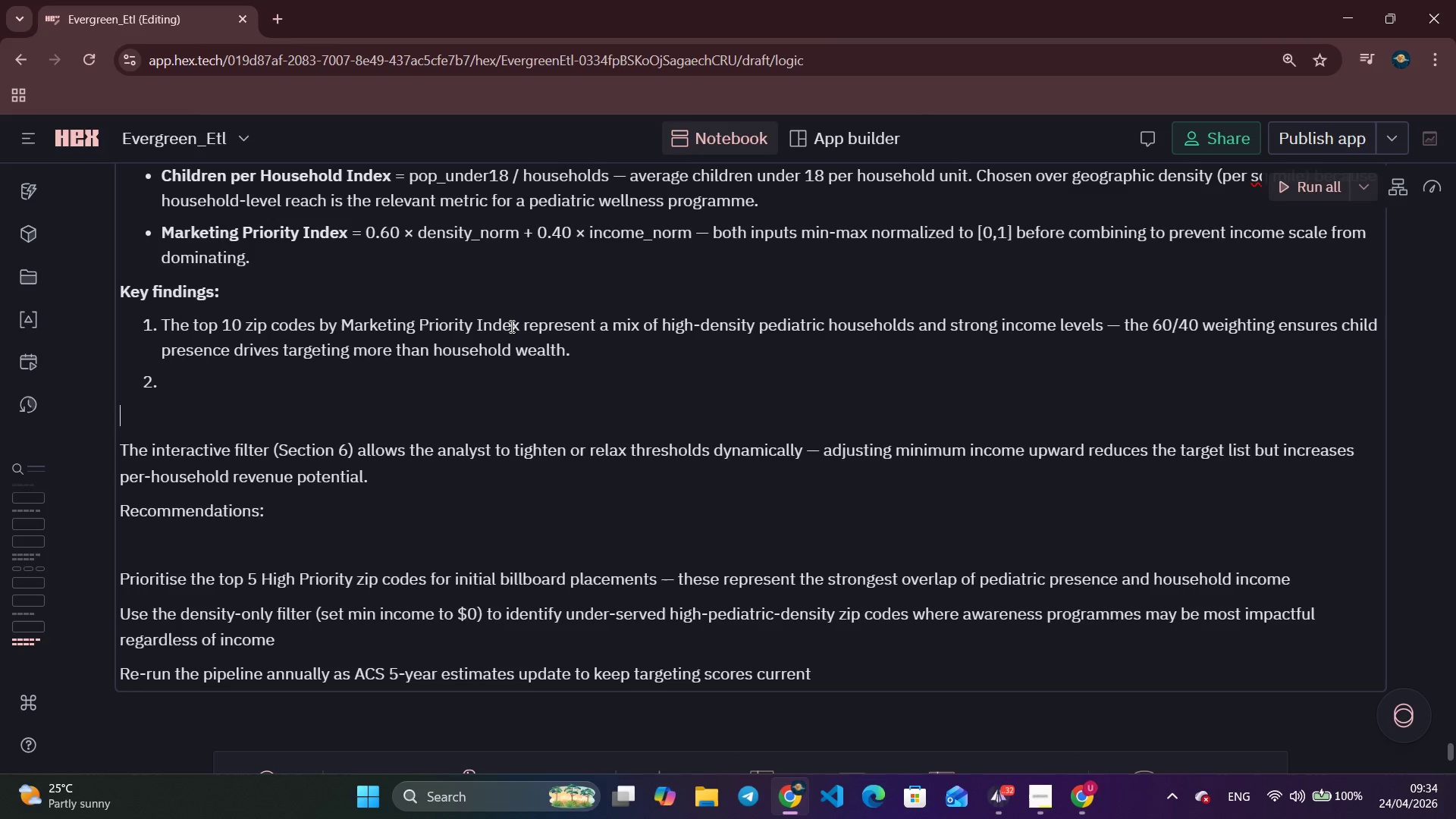 
left_click([510, 326])
 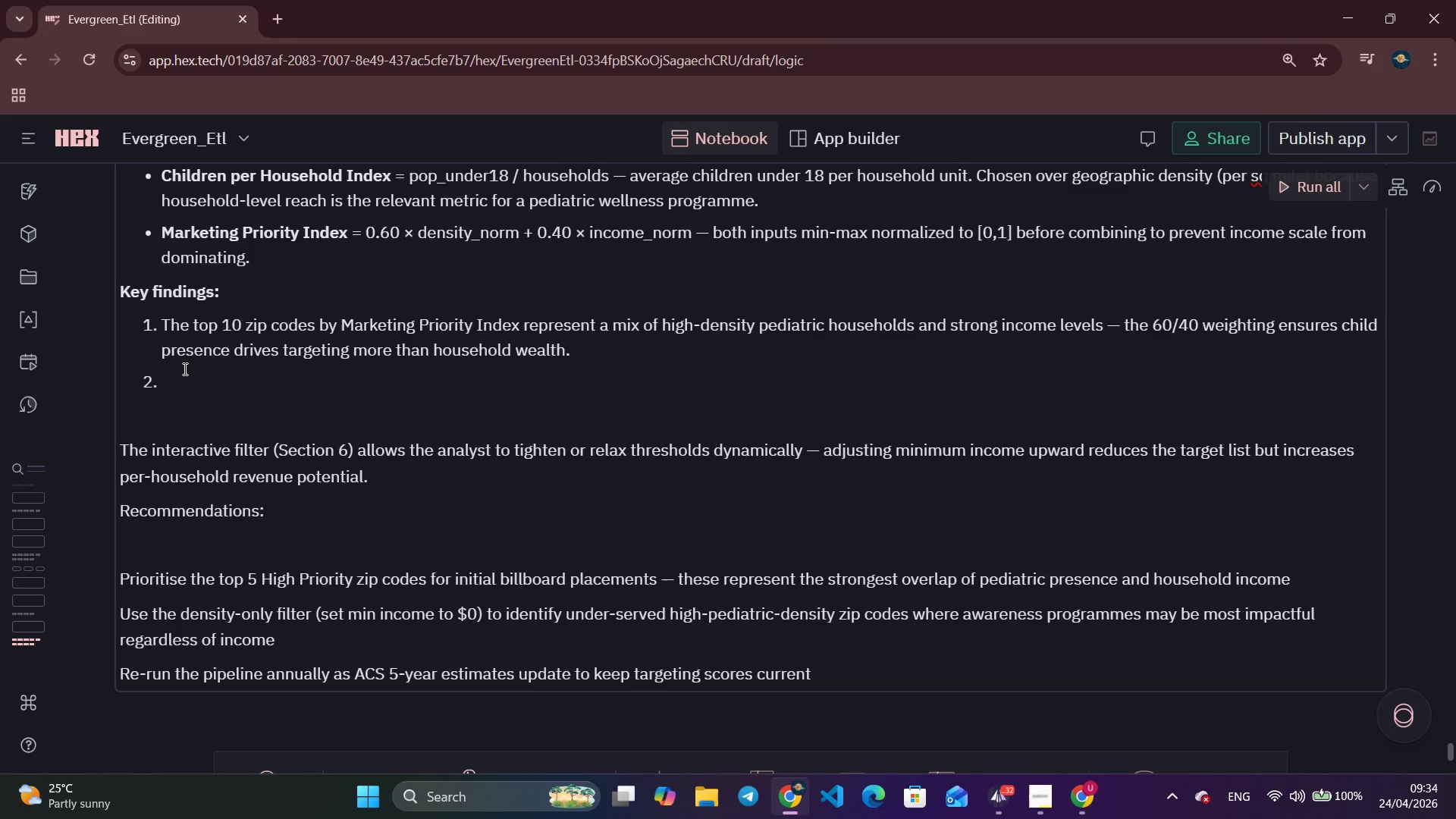 
left_click([184, 376])
 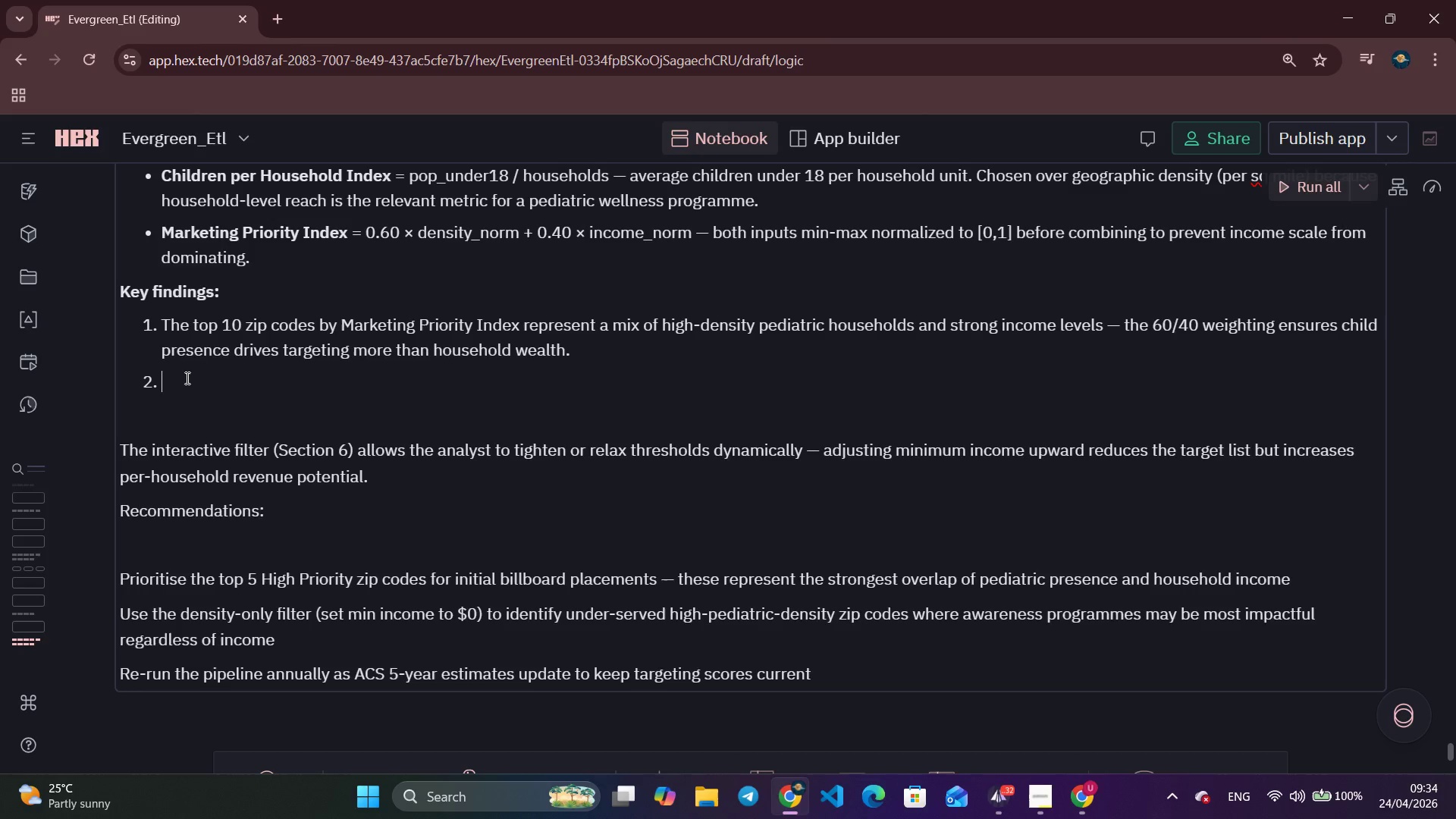 
key(Control+V)
 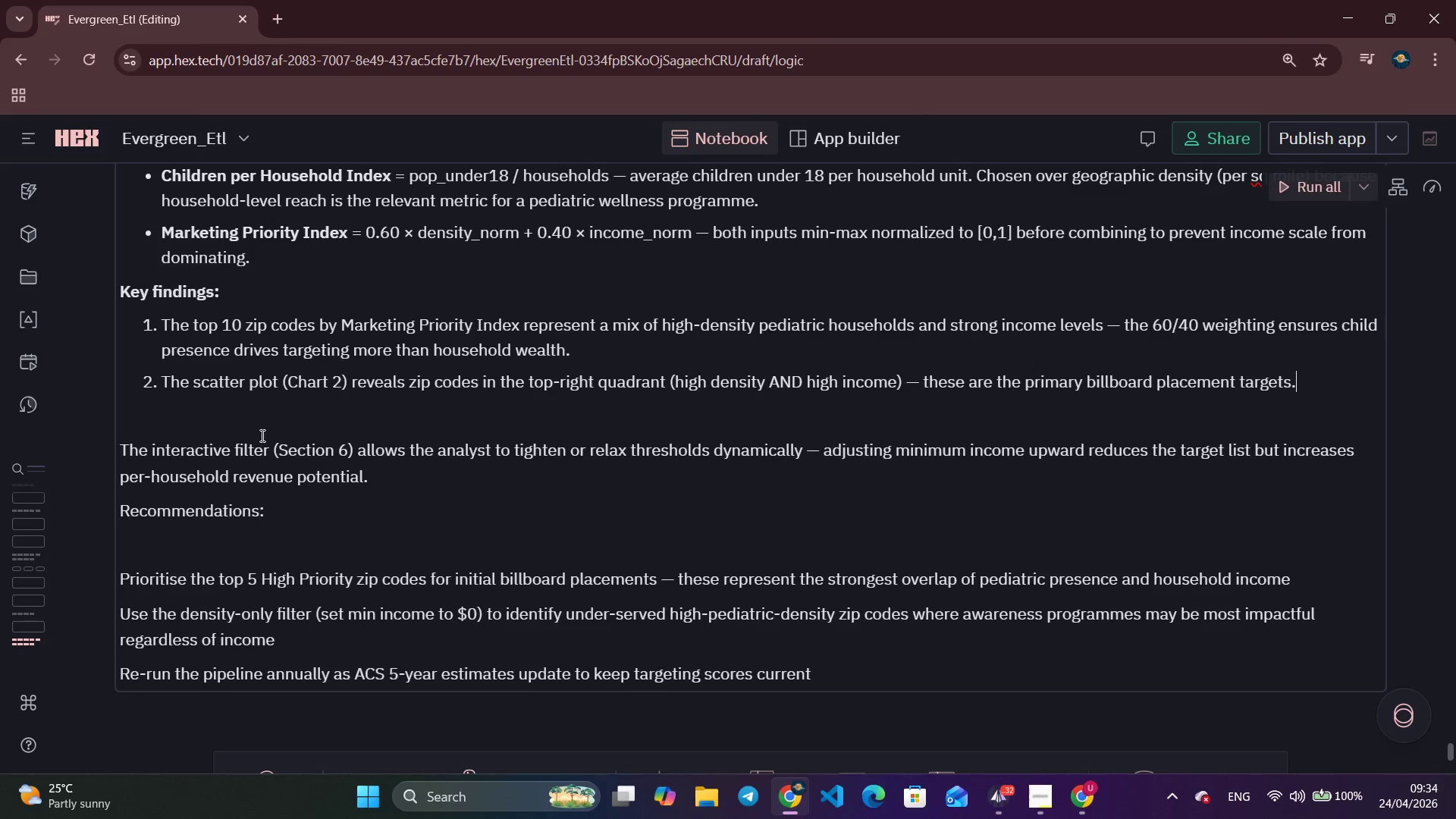 
key(Enter)
 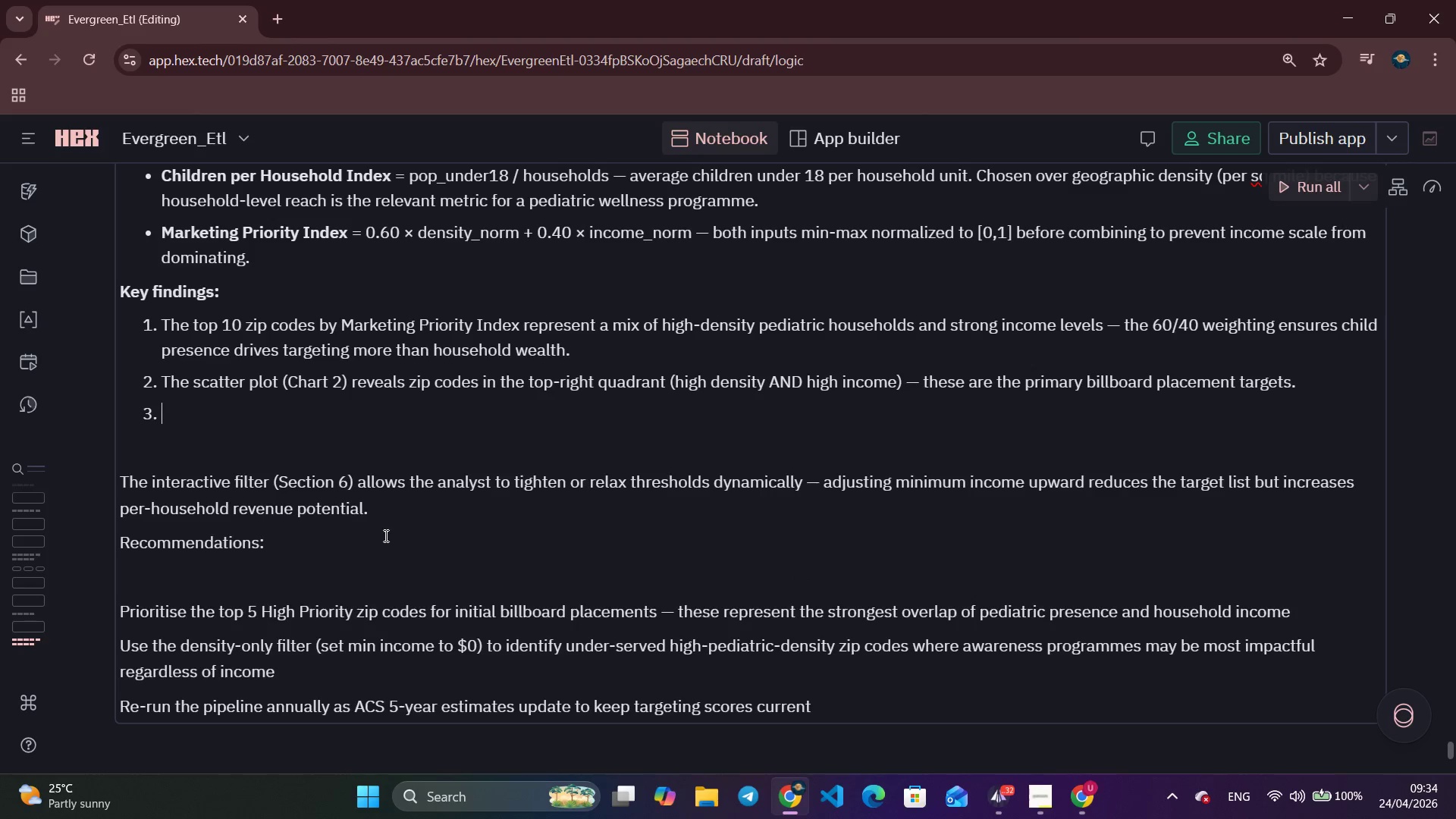 
left_click_drag(start_coordinate=[390, 514], to_coordinate=[122, 483])
 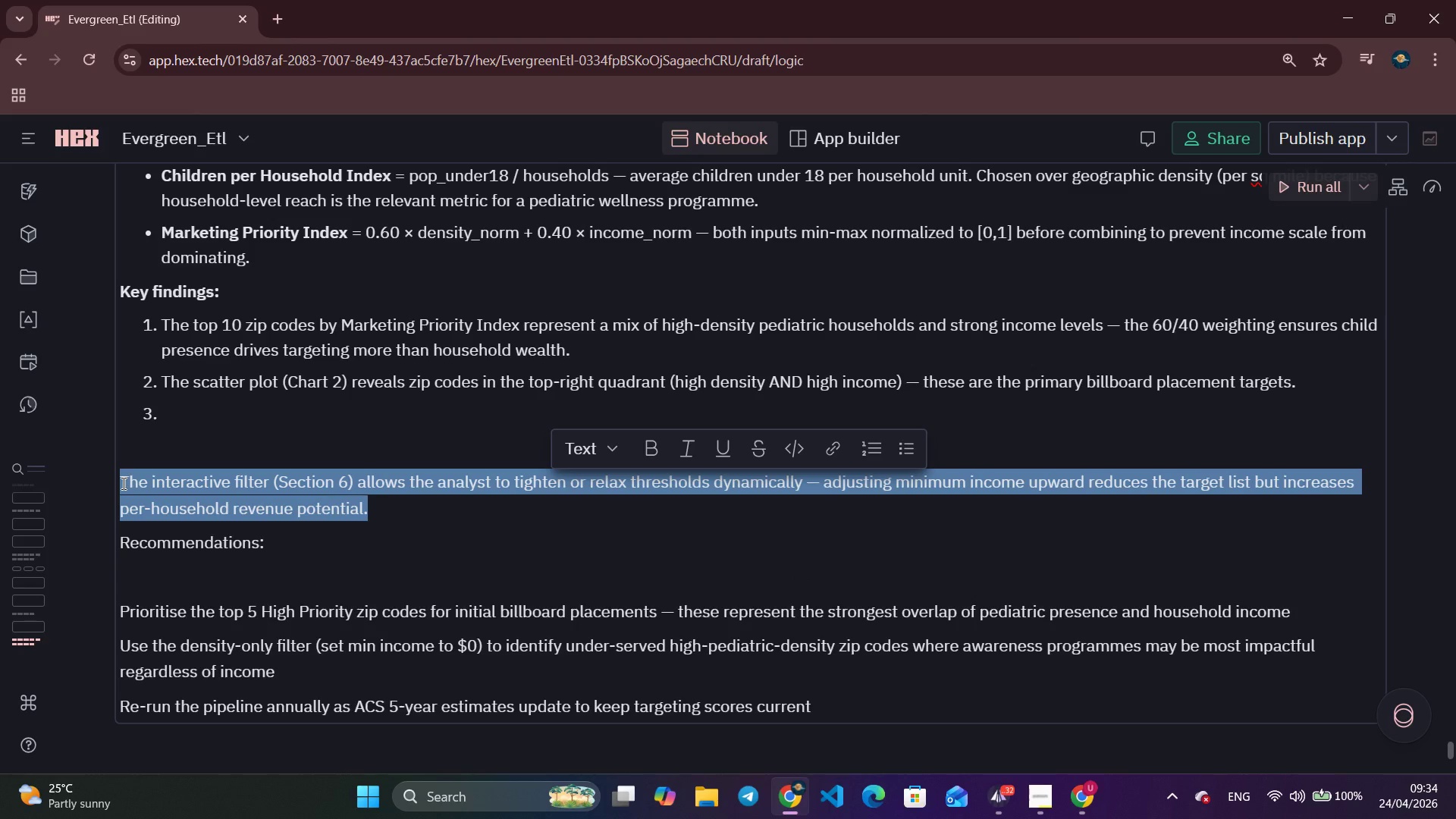 
key(Control+X)
 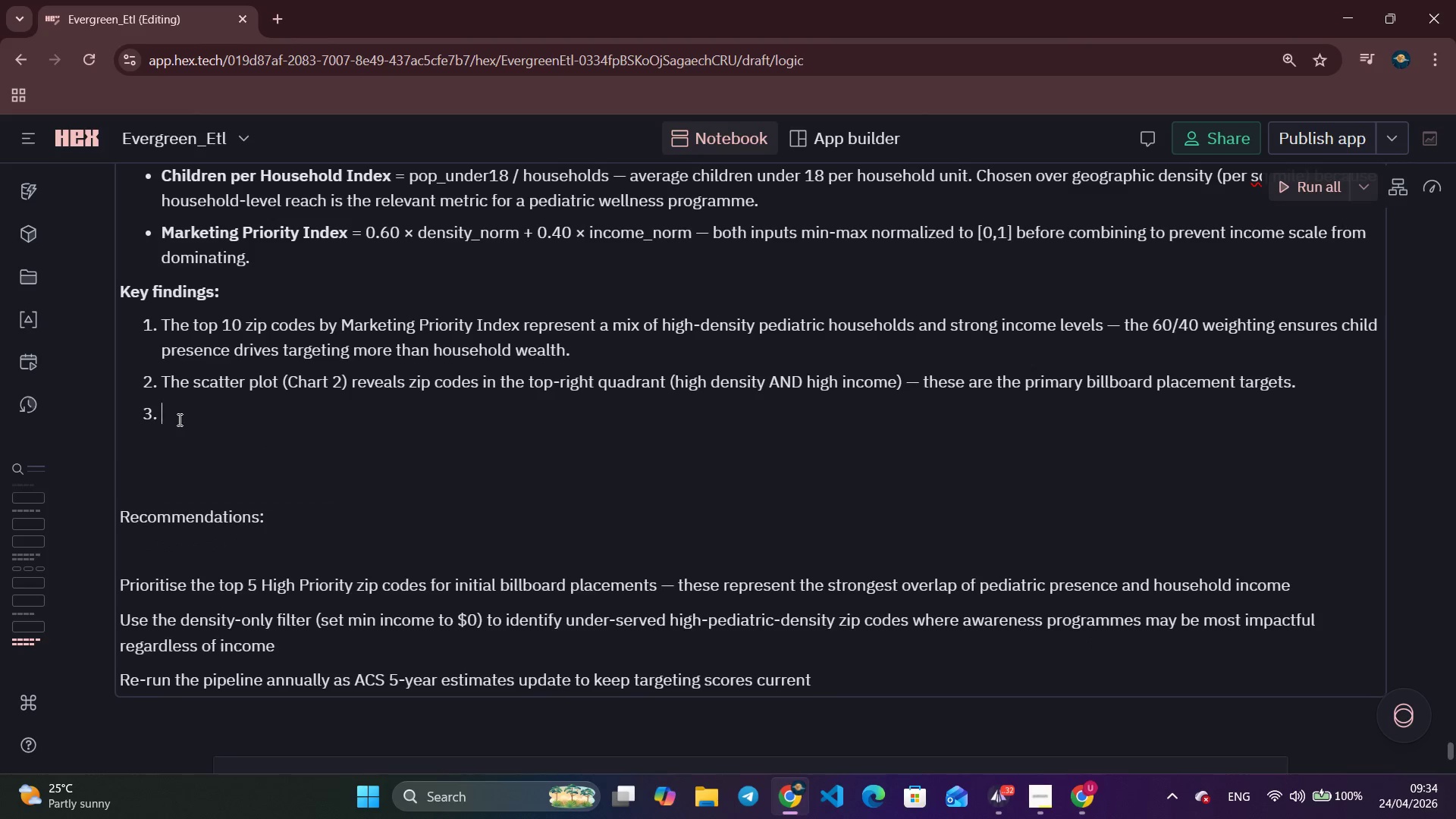 
left_click([178, 419])
 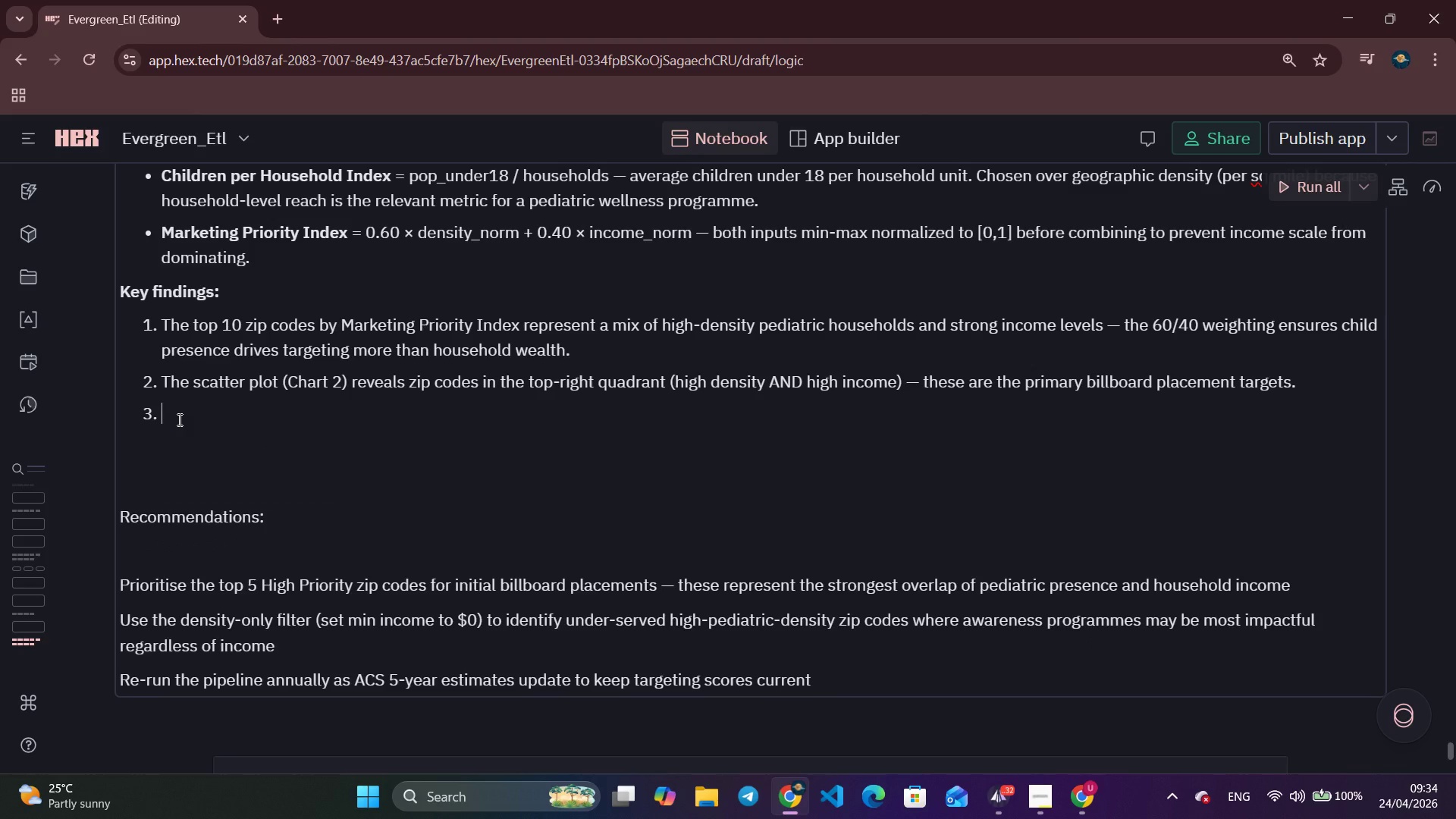 
key(Control+V)
 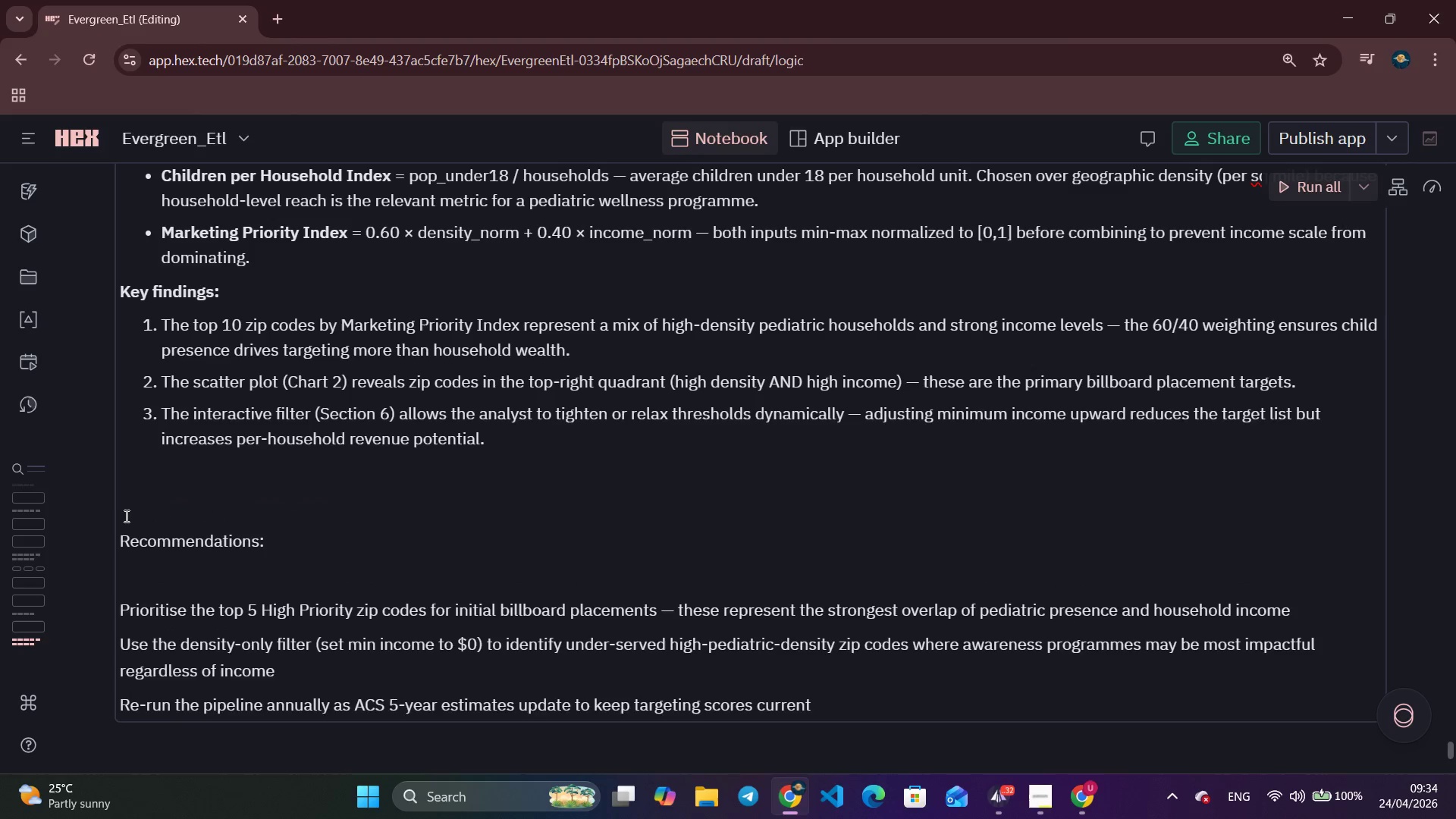 
left_click([126, 516])
 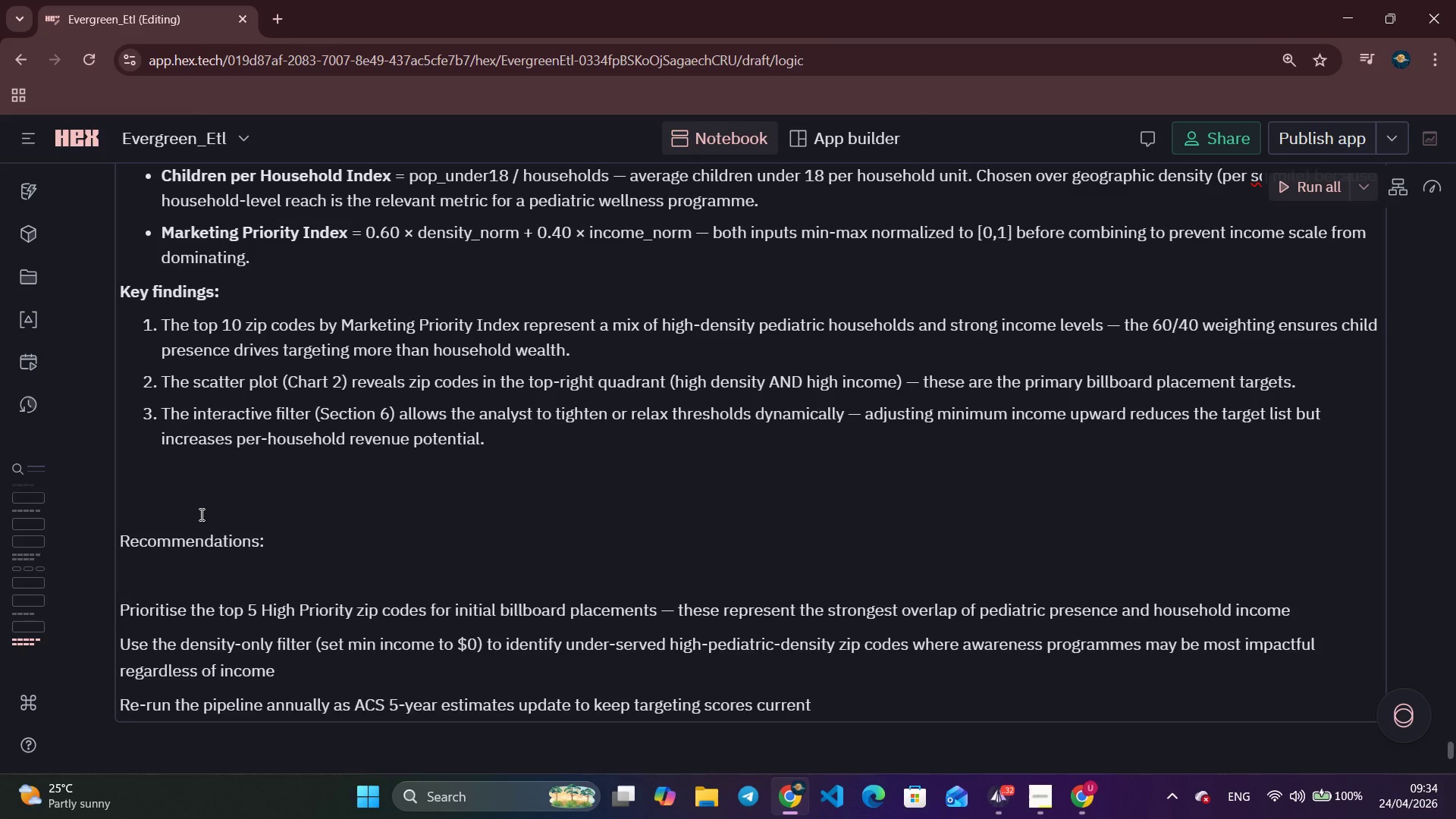 
key(Backspace)
 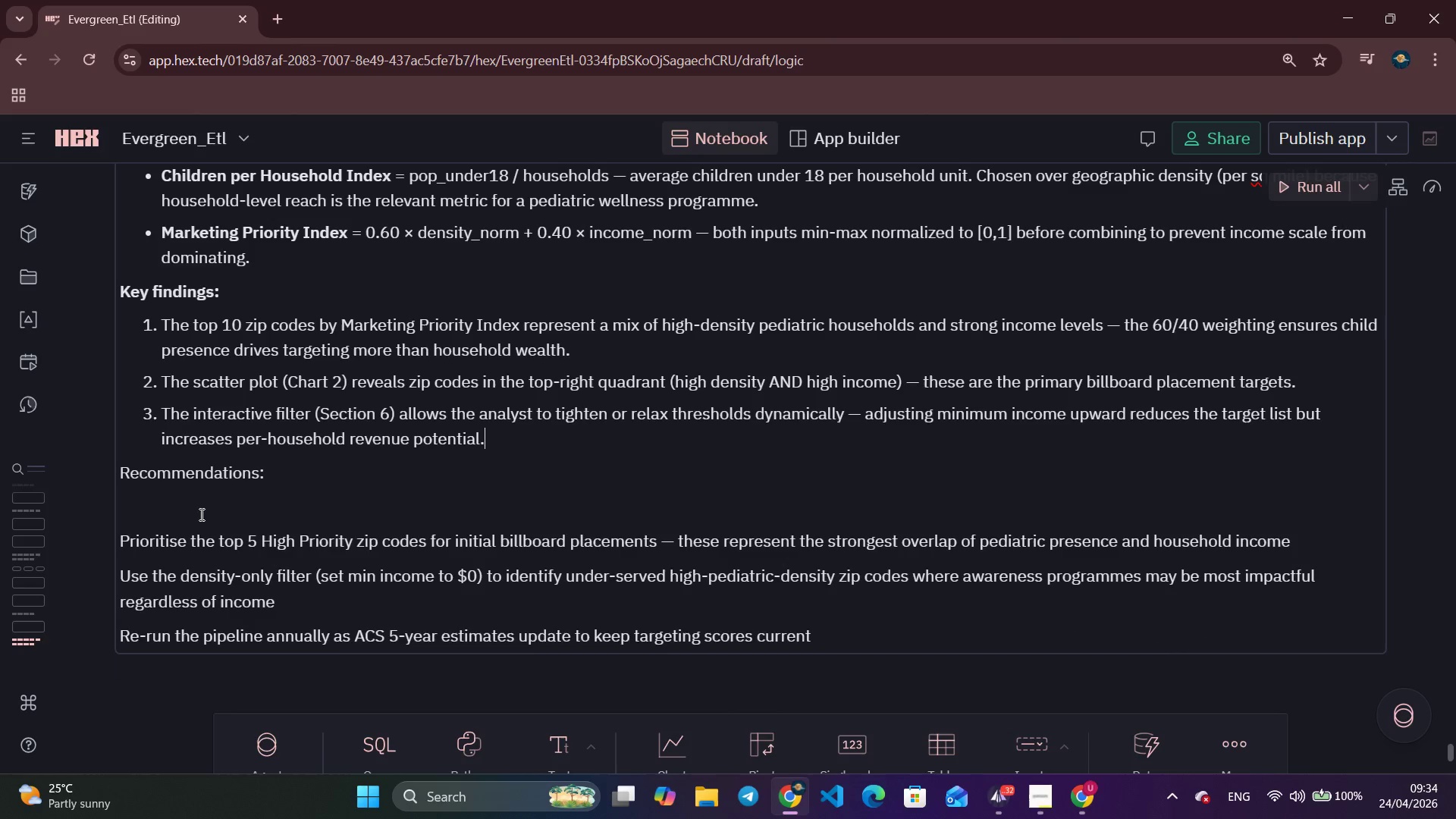 
key(Backspace)
 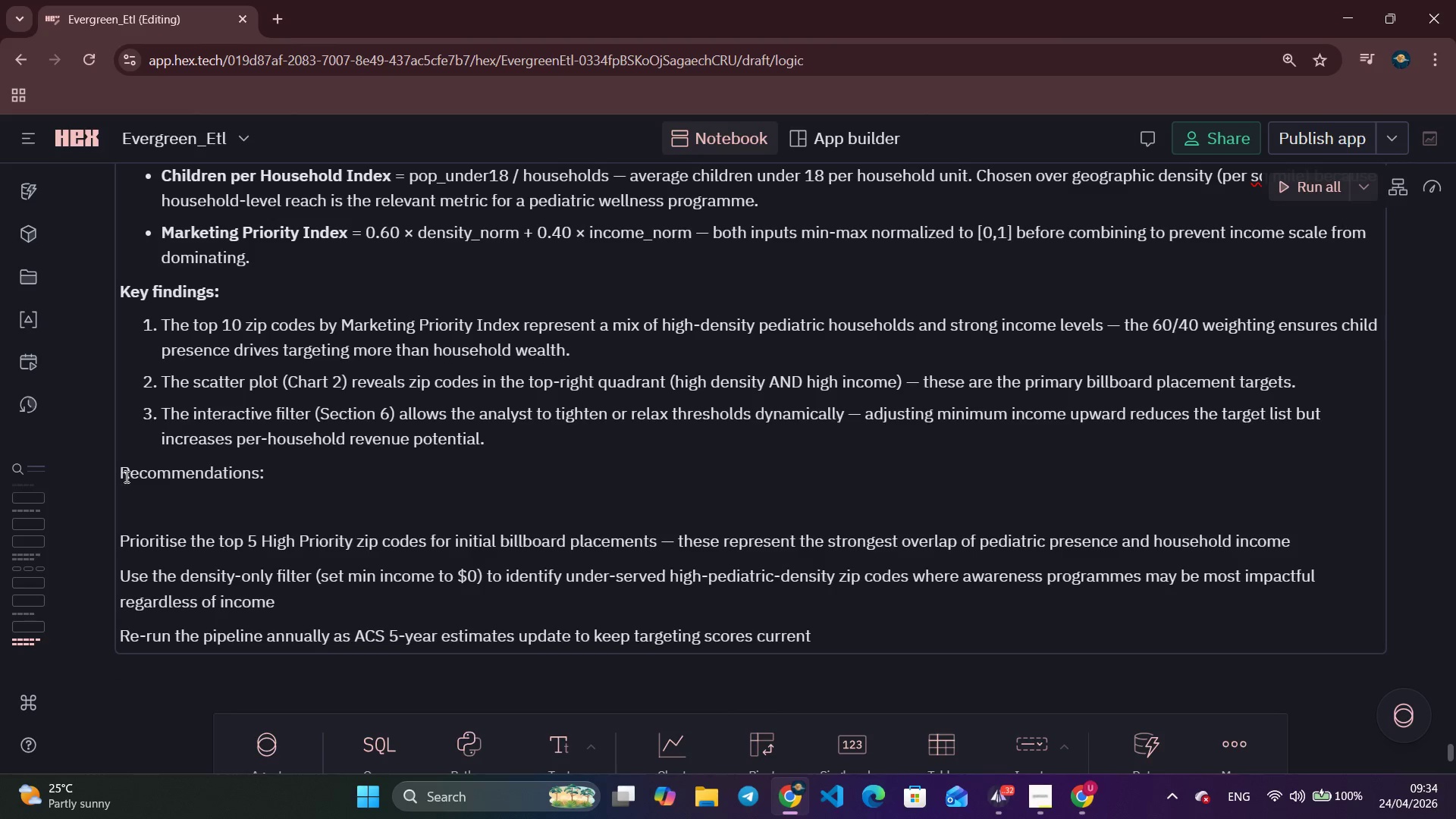 
left_click([125, 475])
 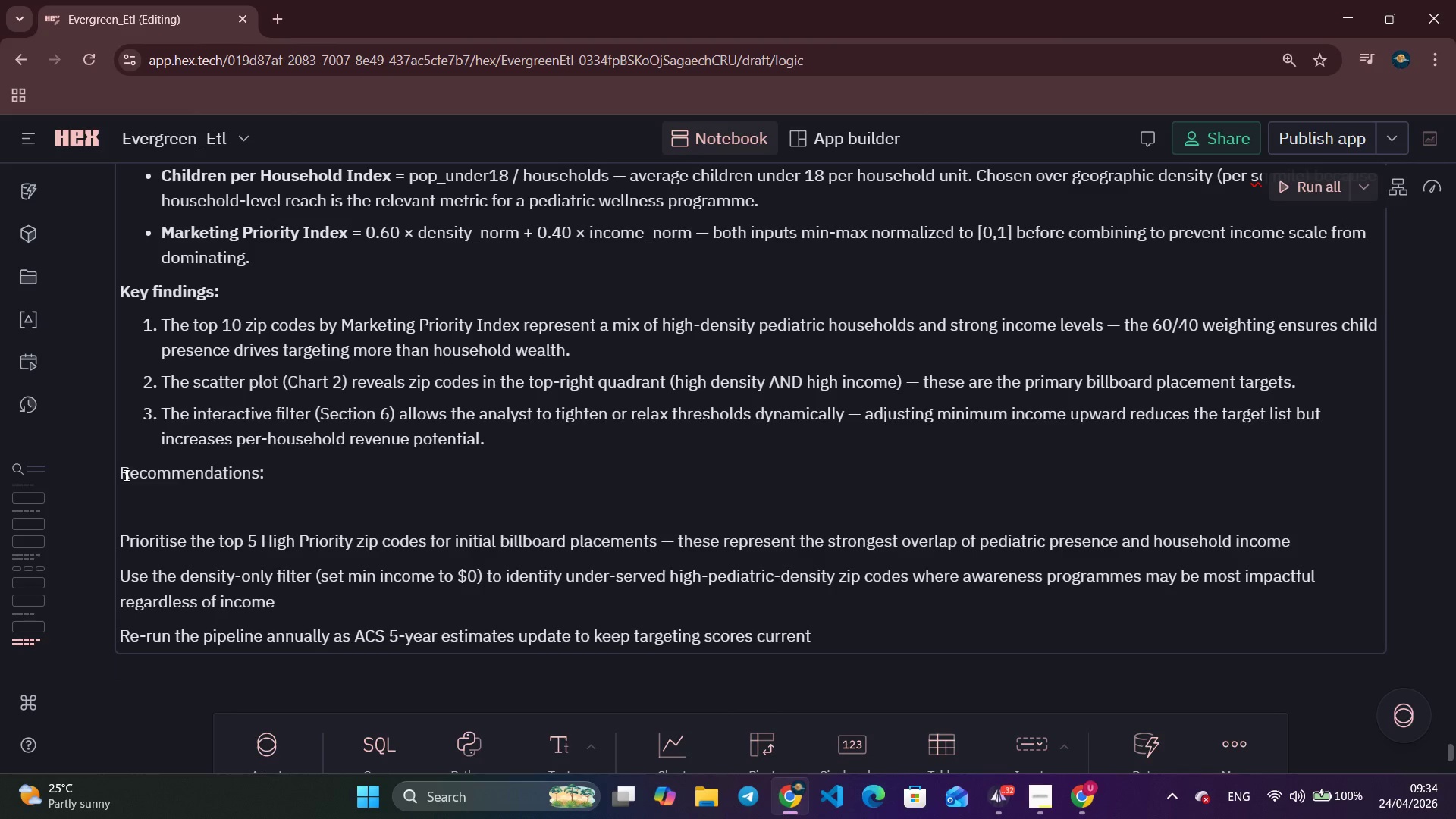 
key(ArrowLeft)
 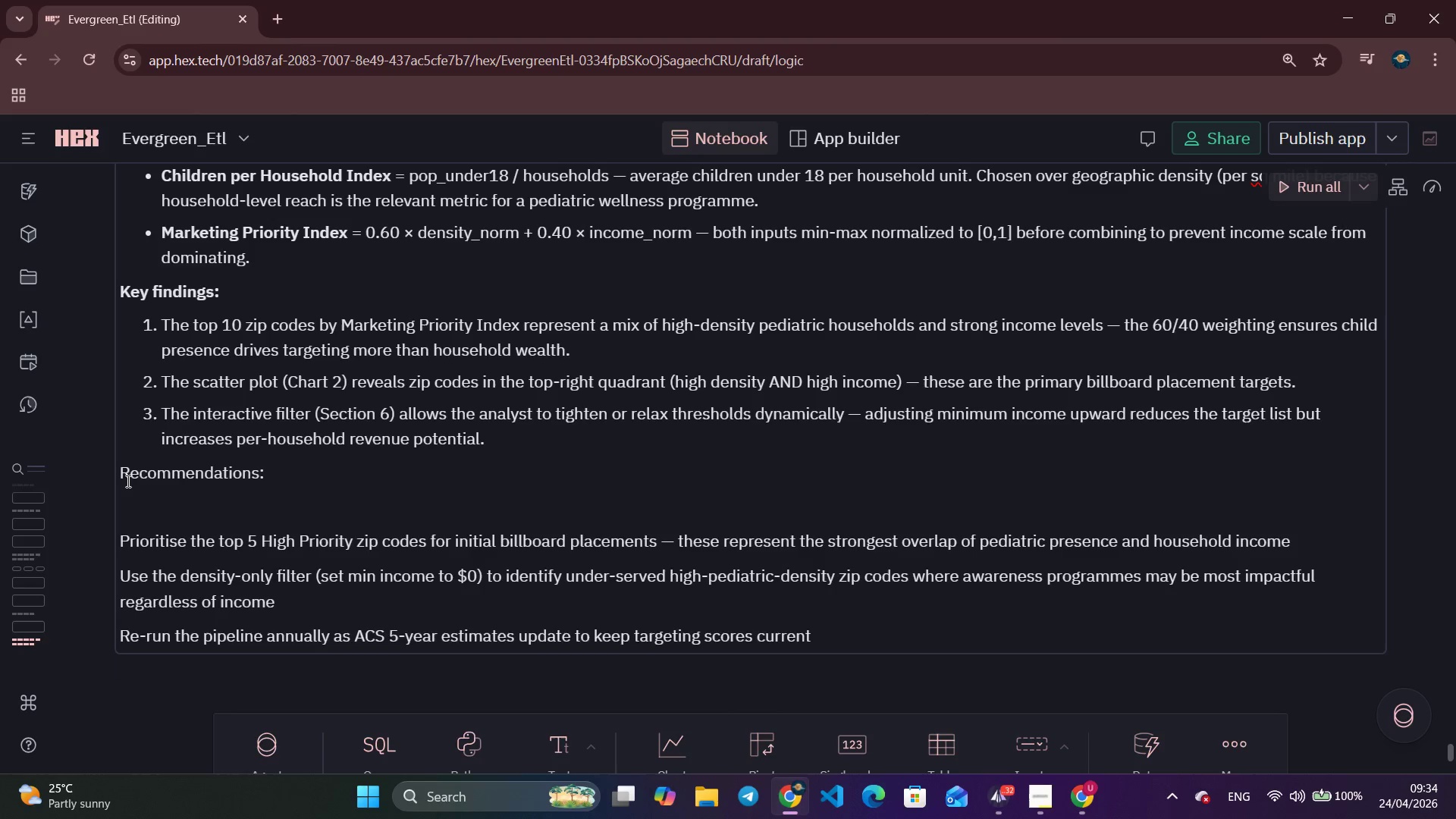 
type(**)
 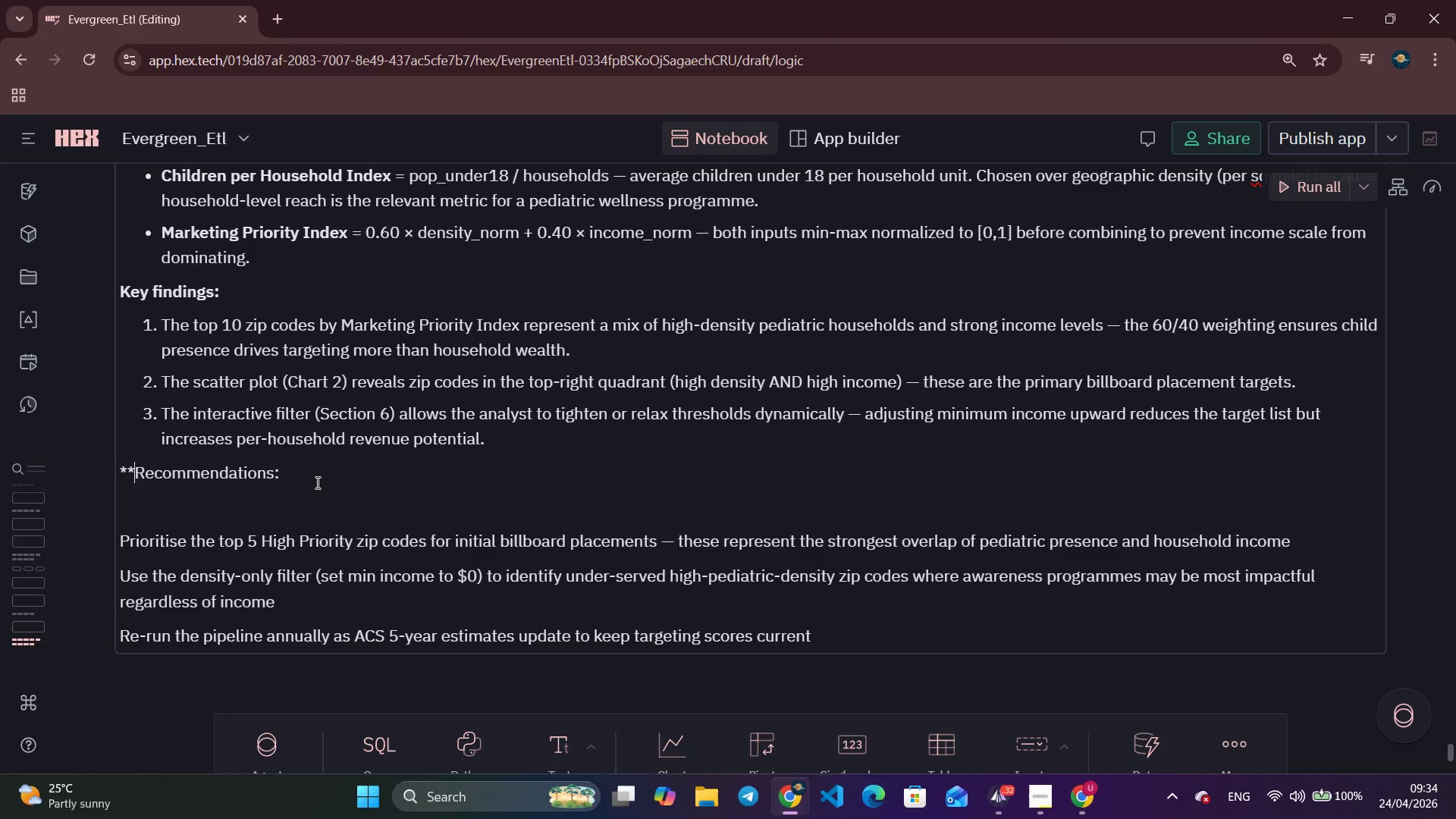 
left_click([313, 483])
 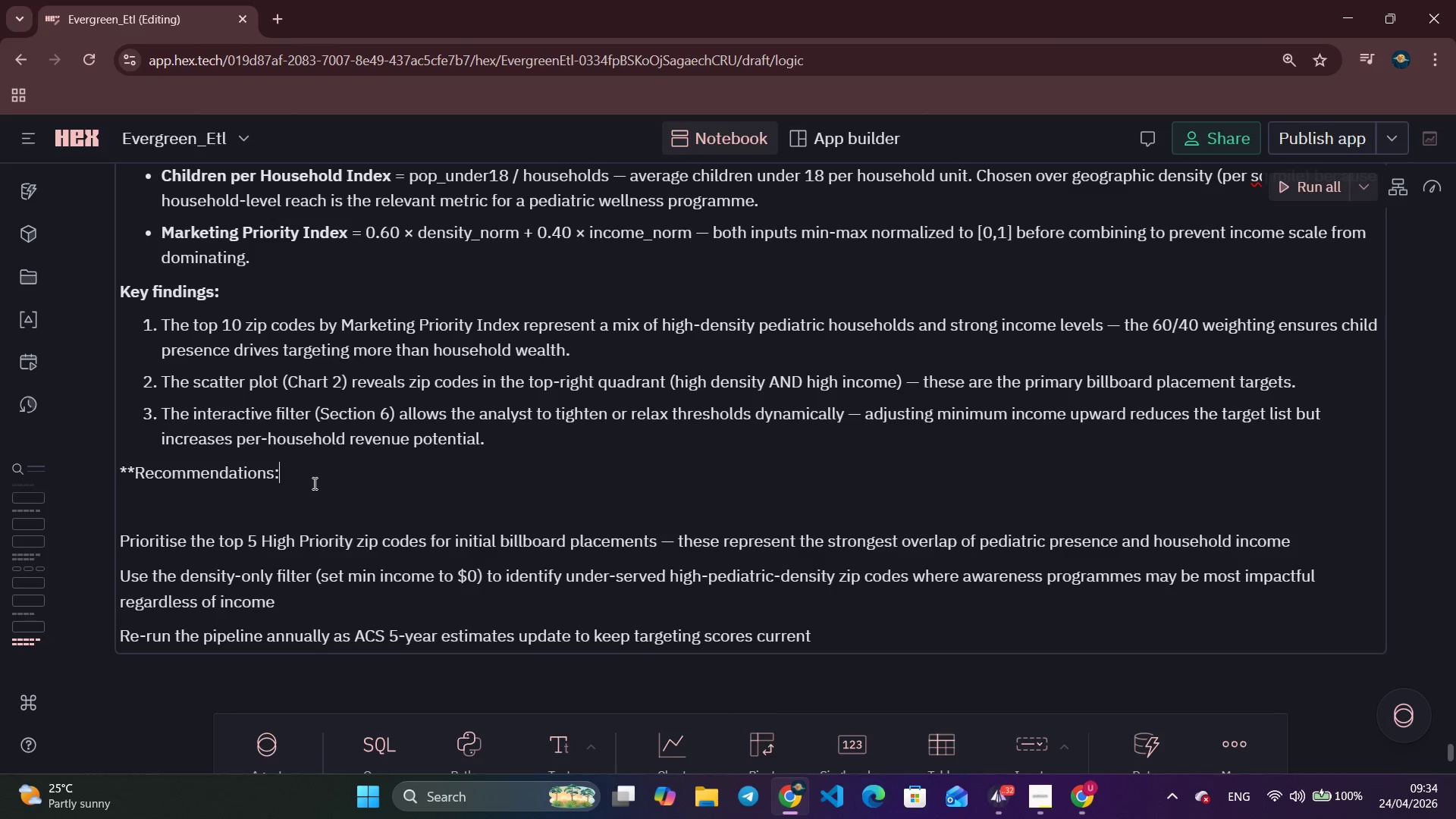 
type(**)
 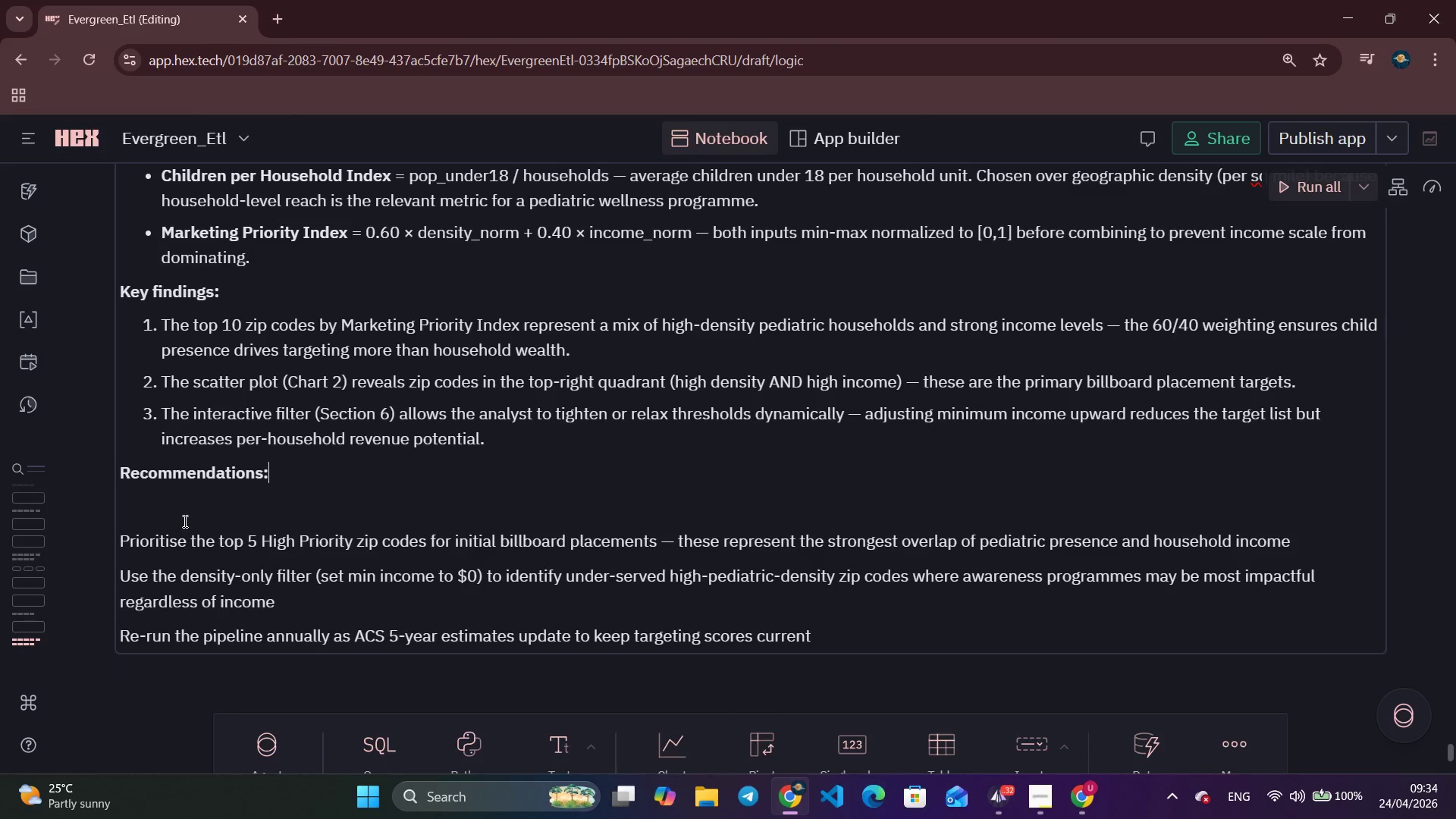 
left_click([184, 521])
 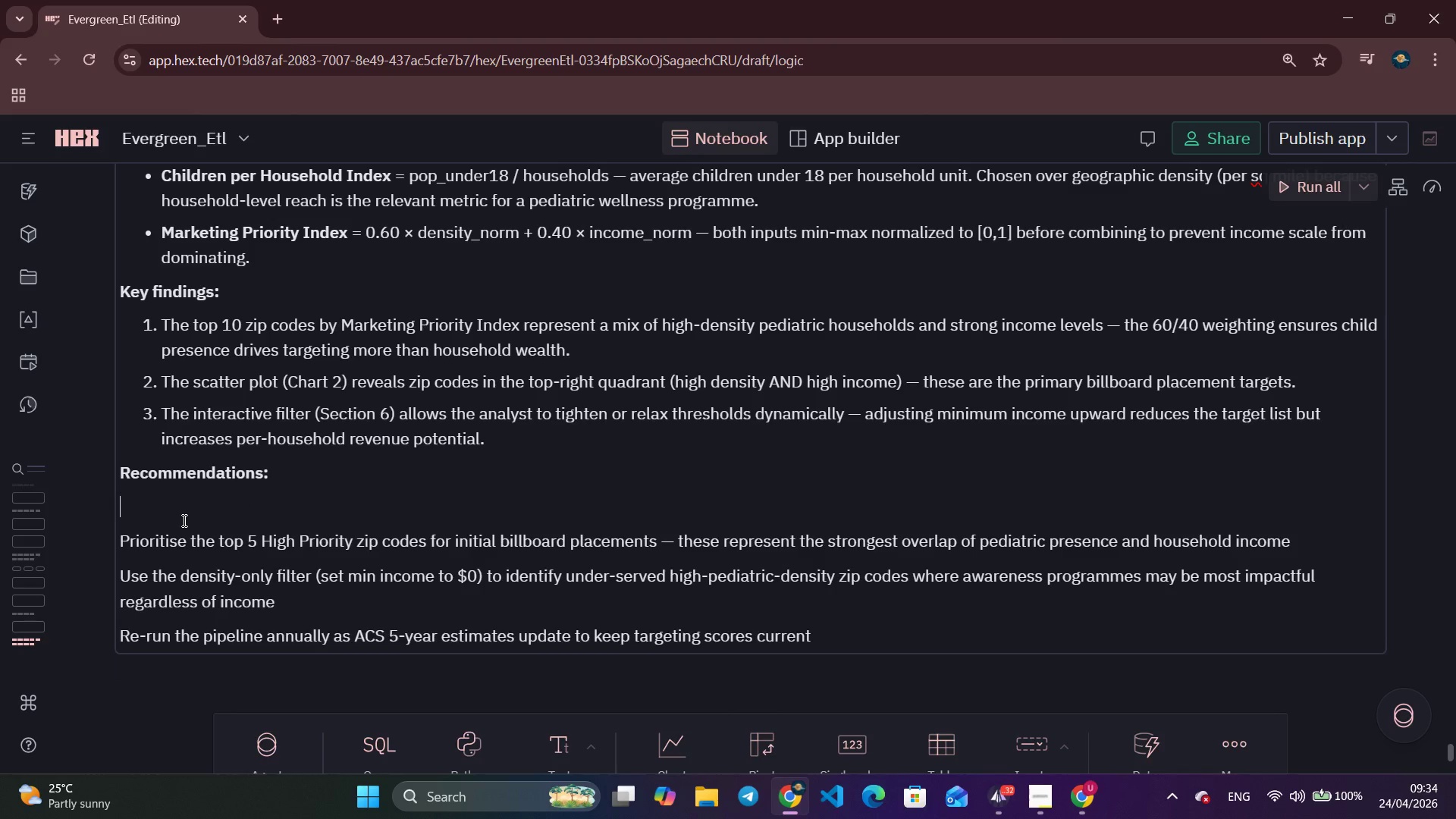 
key(Backspace)
 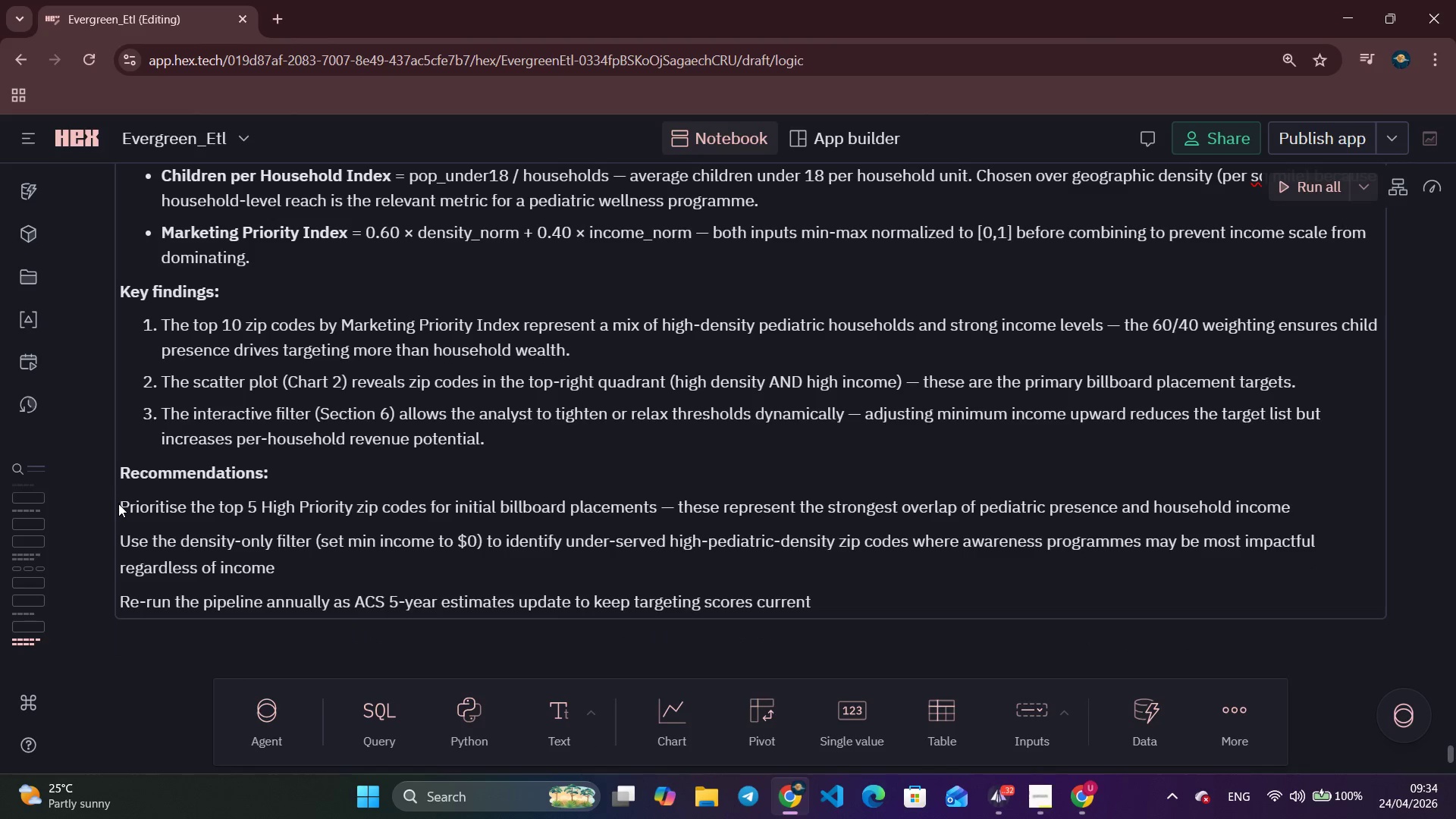 
left_click([120, 506])
 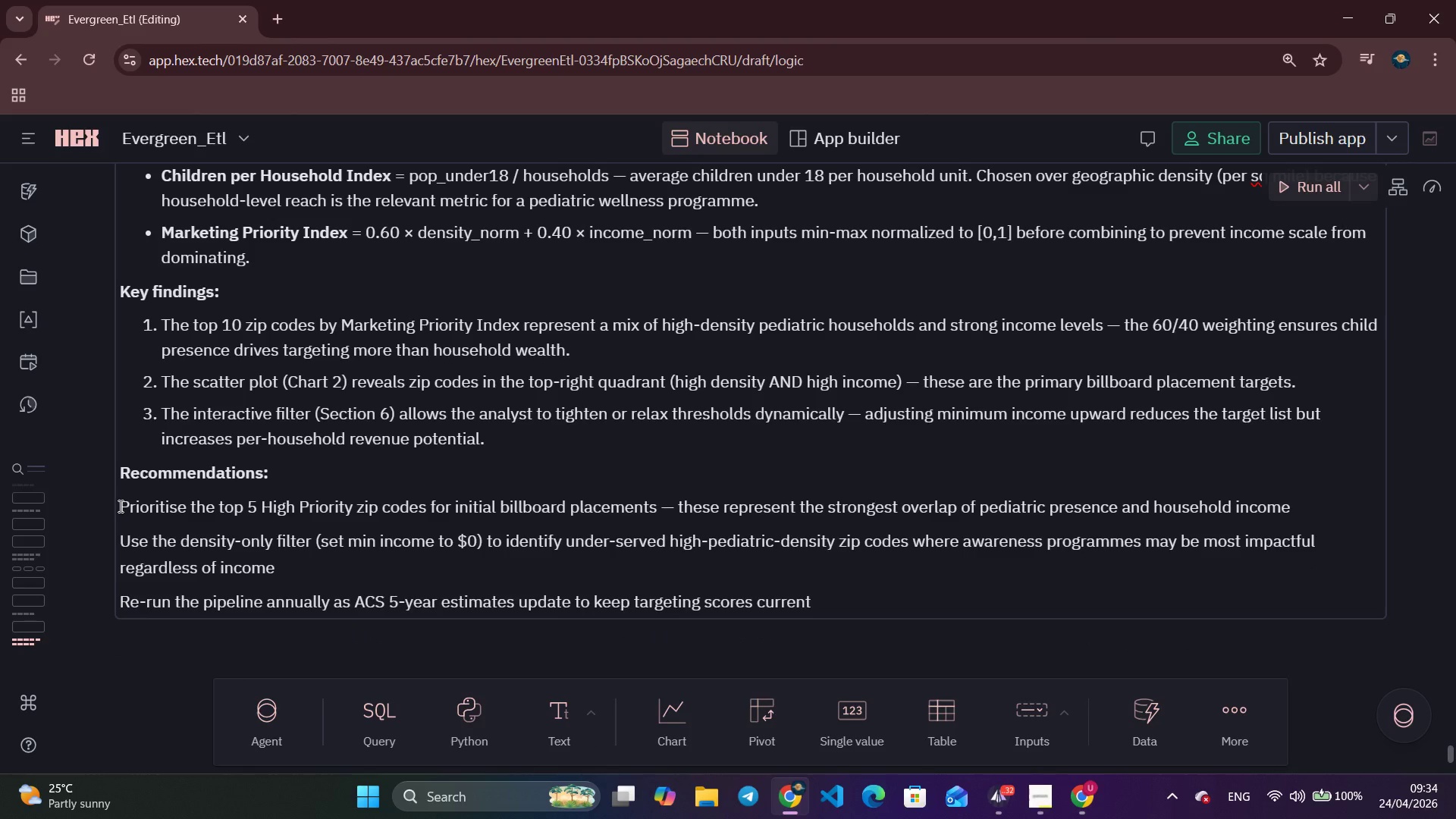 
key(1)
 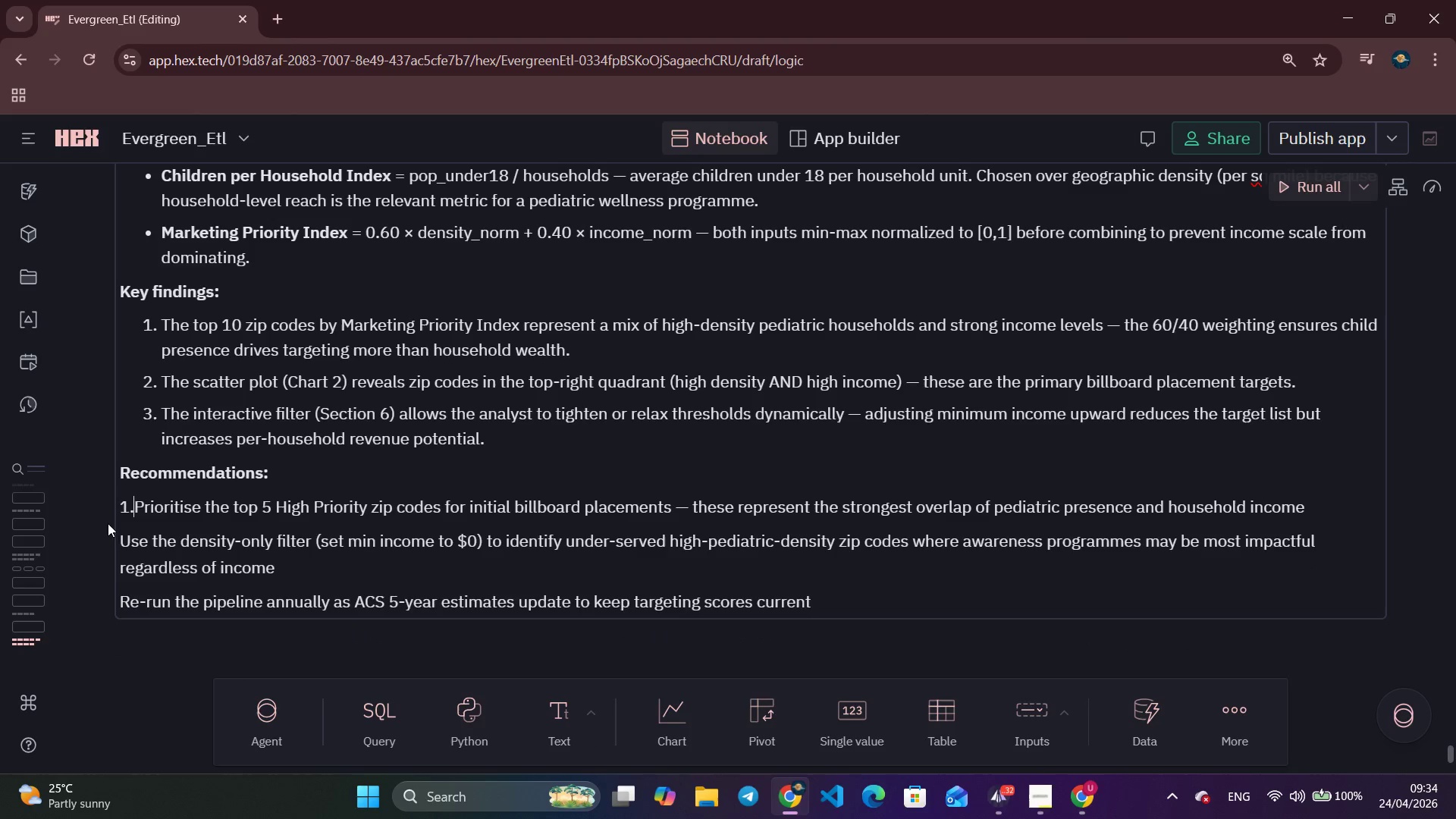 
key(Period)
 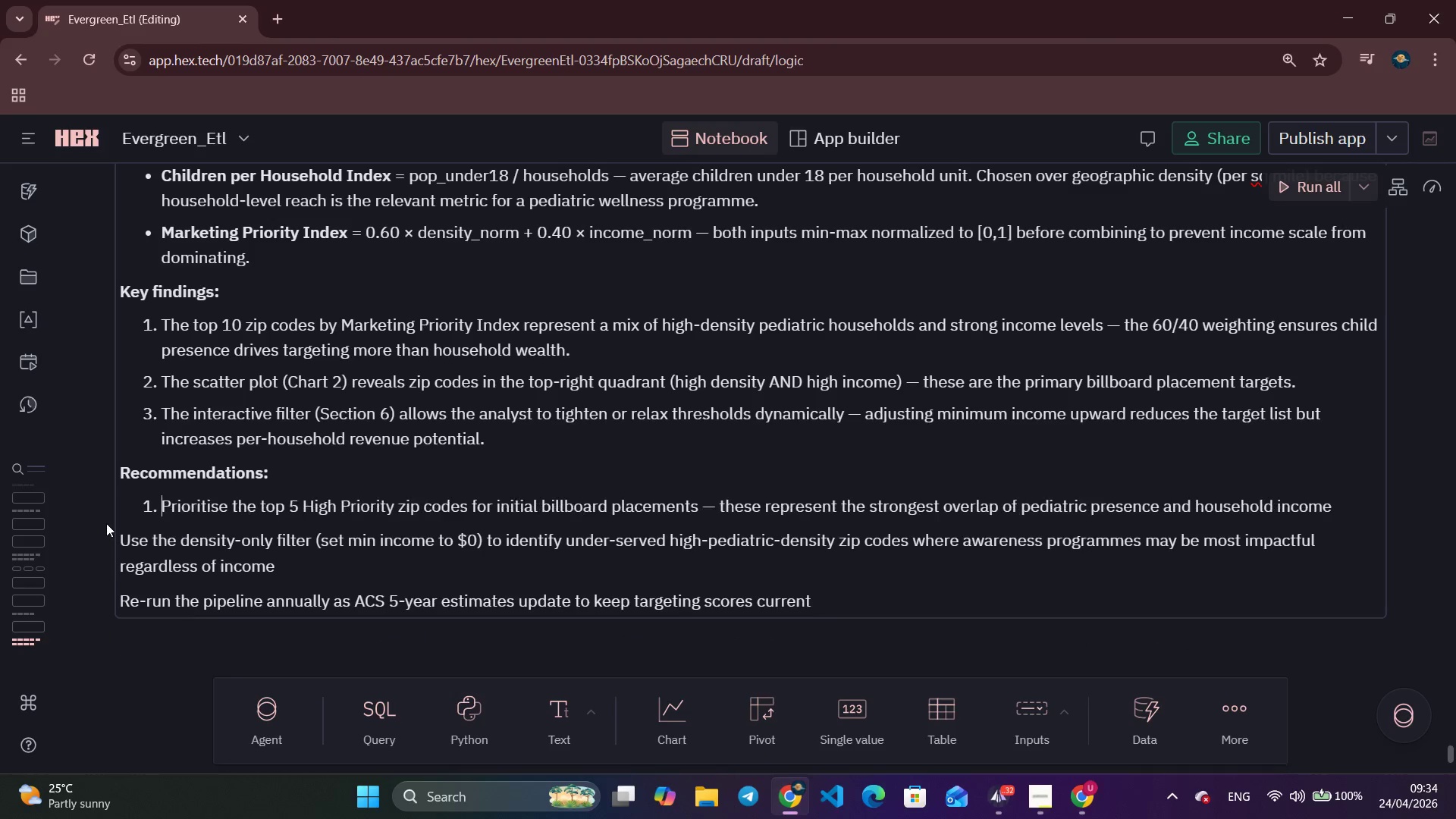 
key(Space)
 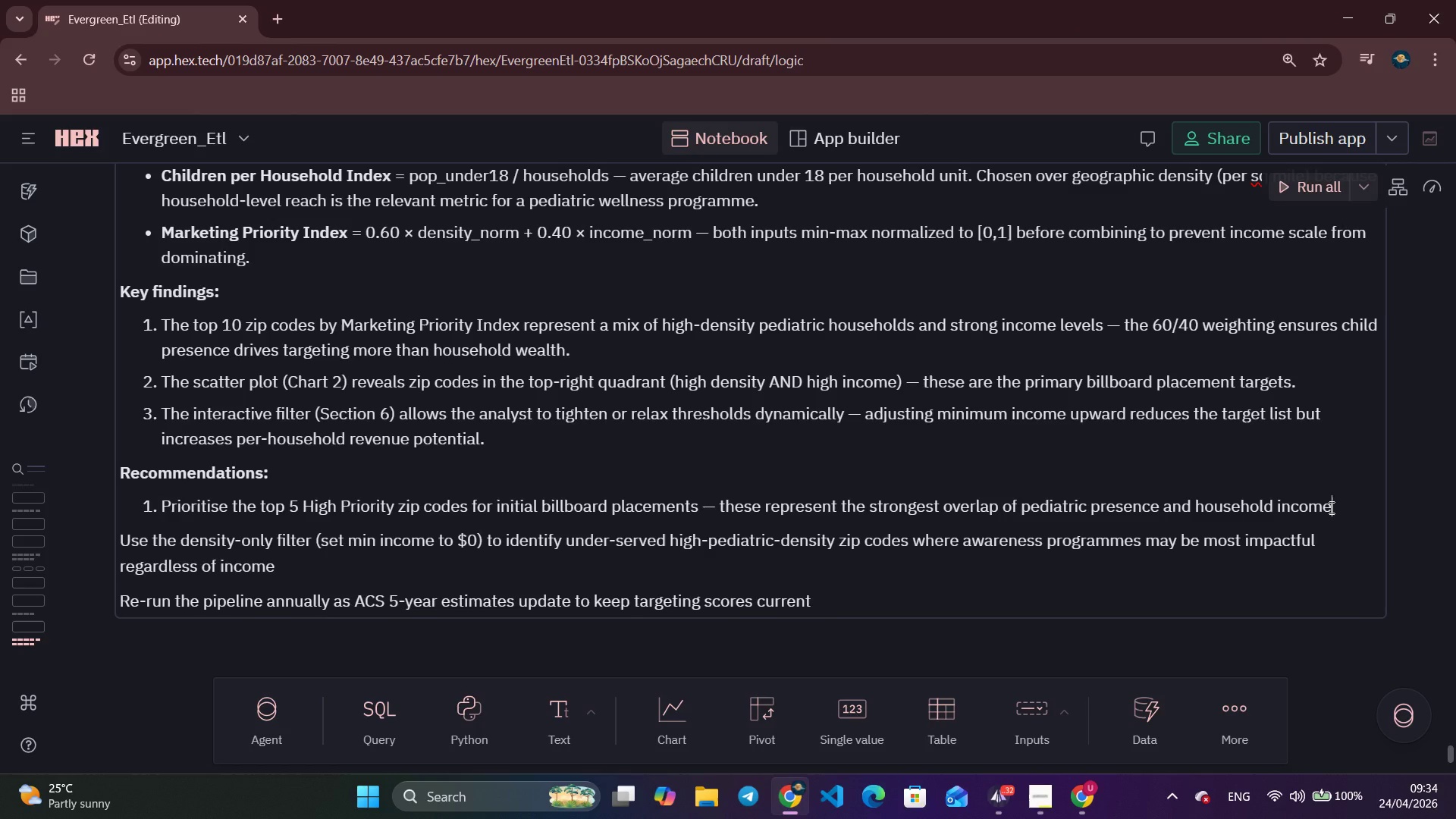 
key(Enter)
 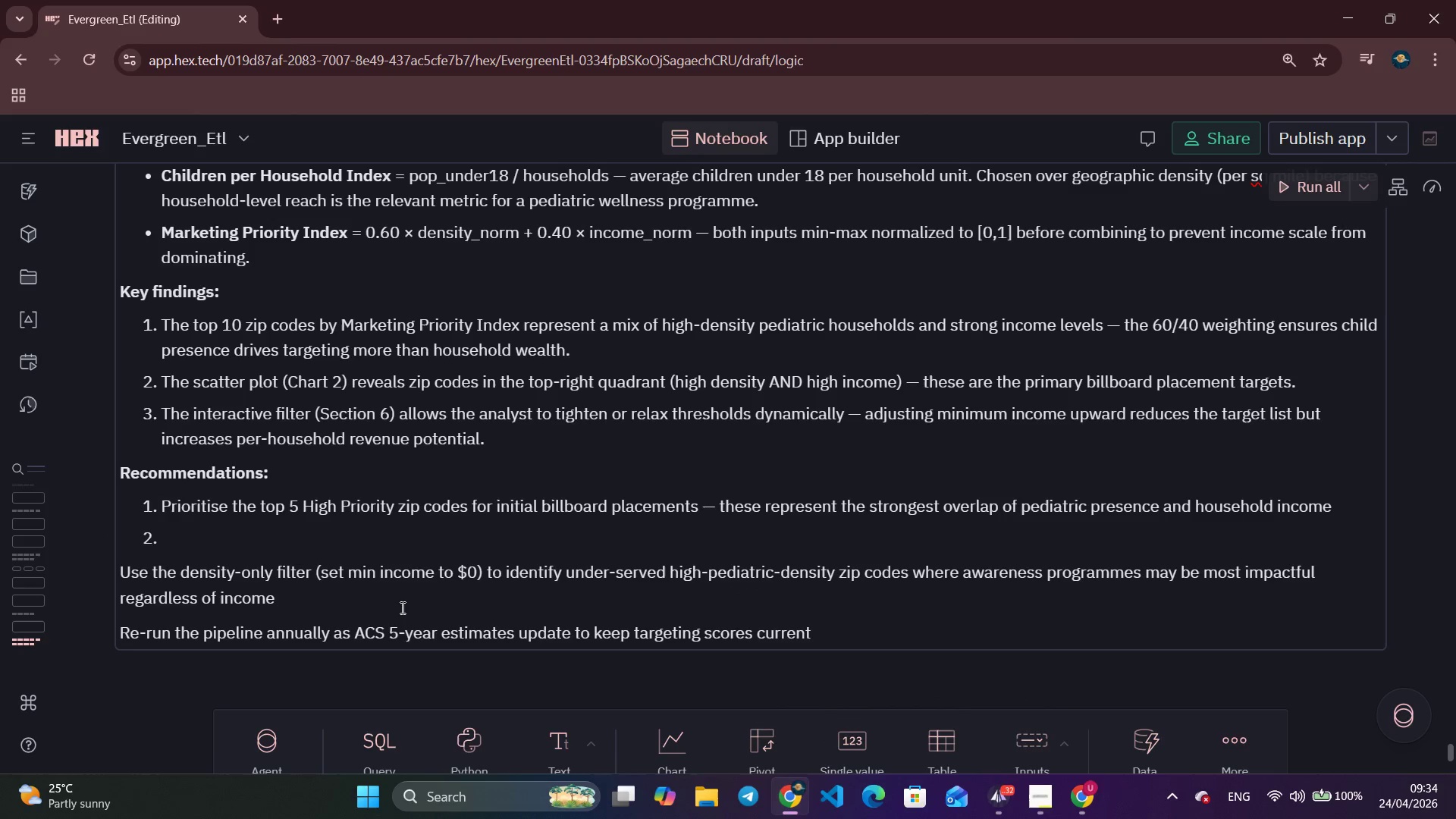 
left_click_drag(start_coordinate=[308, 610], to_coordinate=[104, 570])
 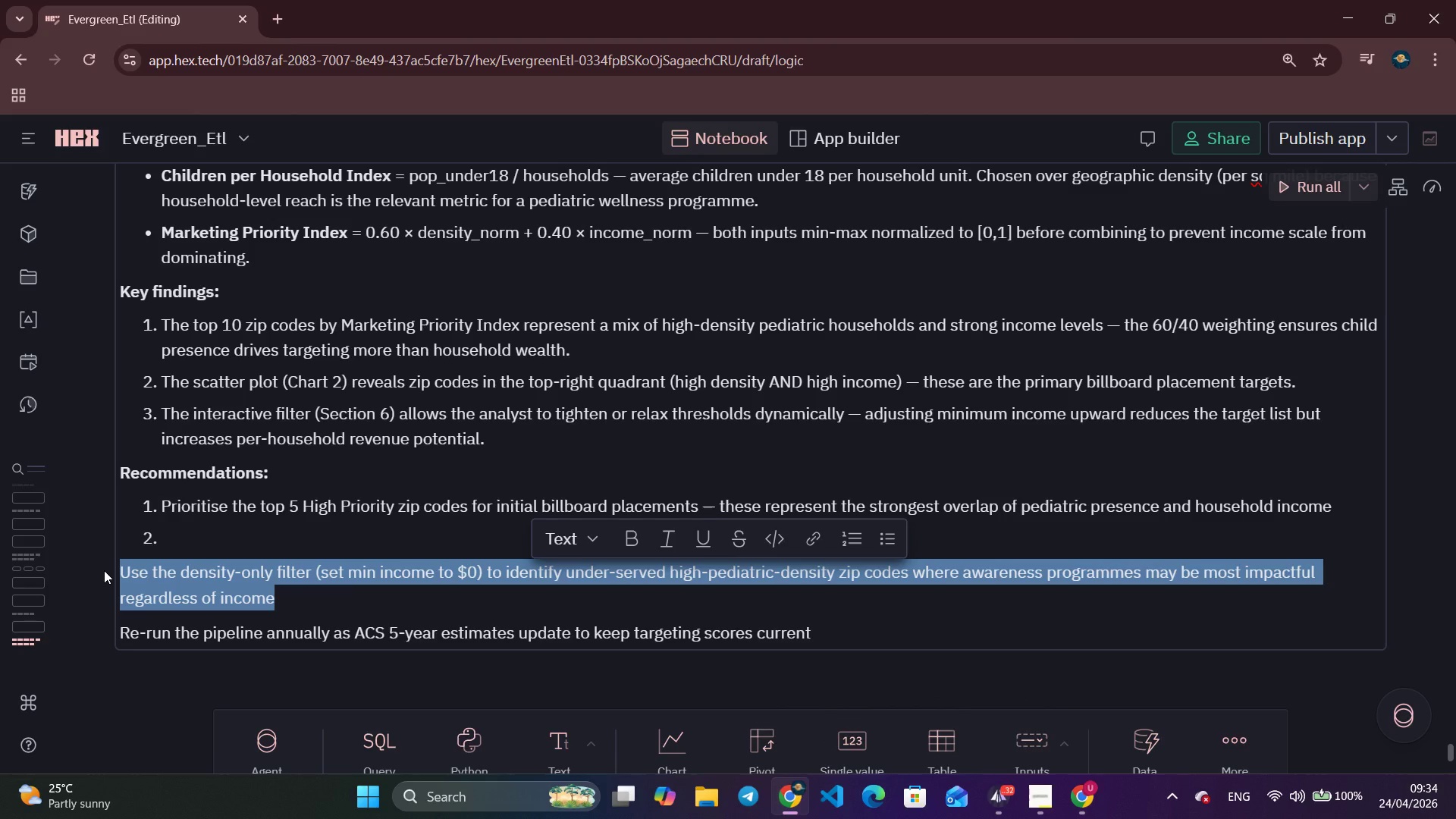 
key(Control+X)
 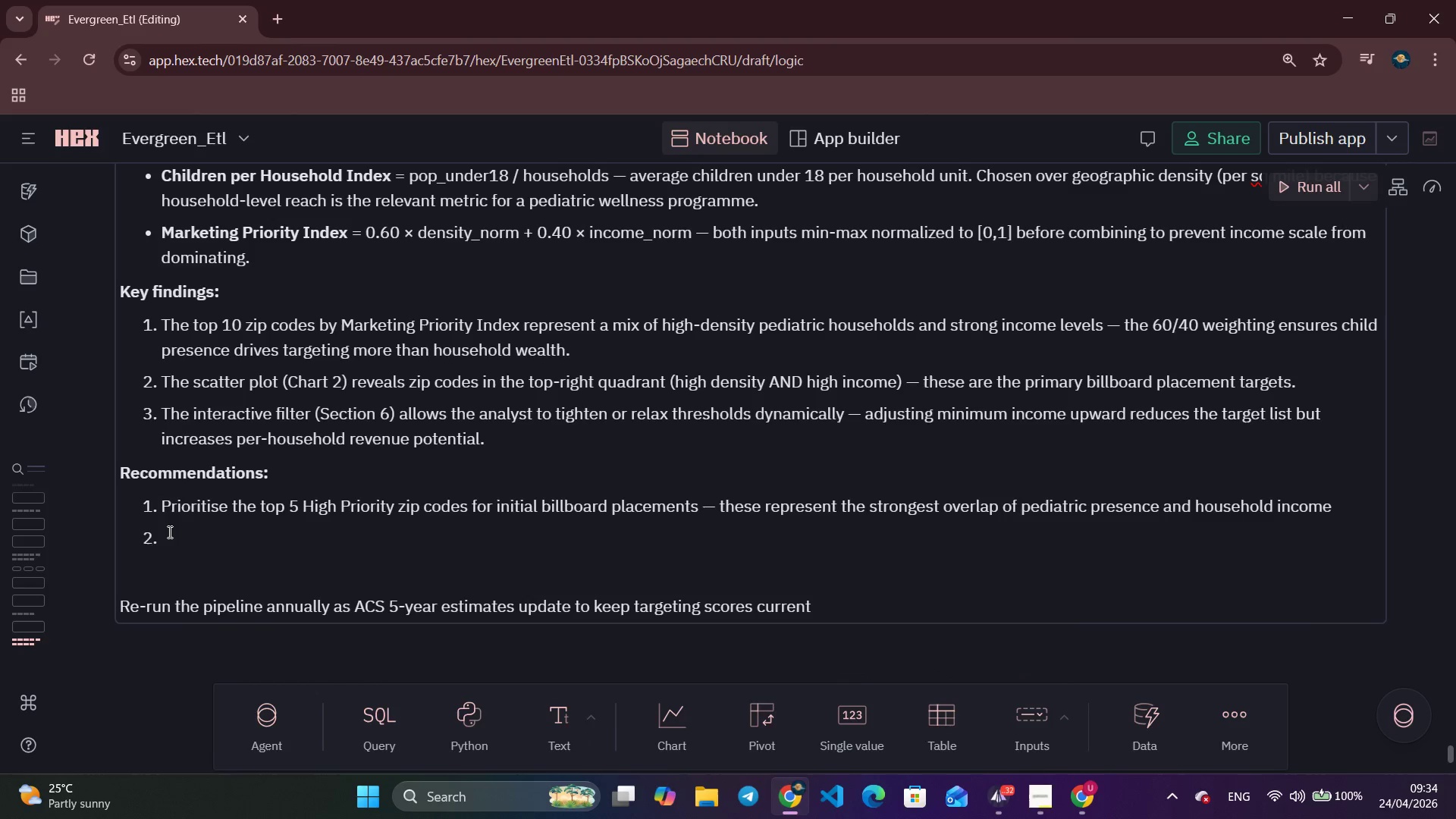 
left_click([174, 540])
 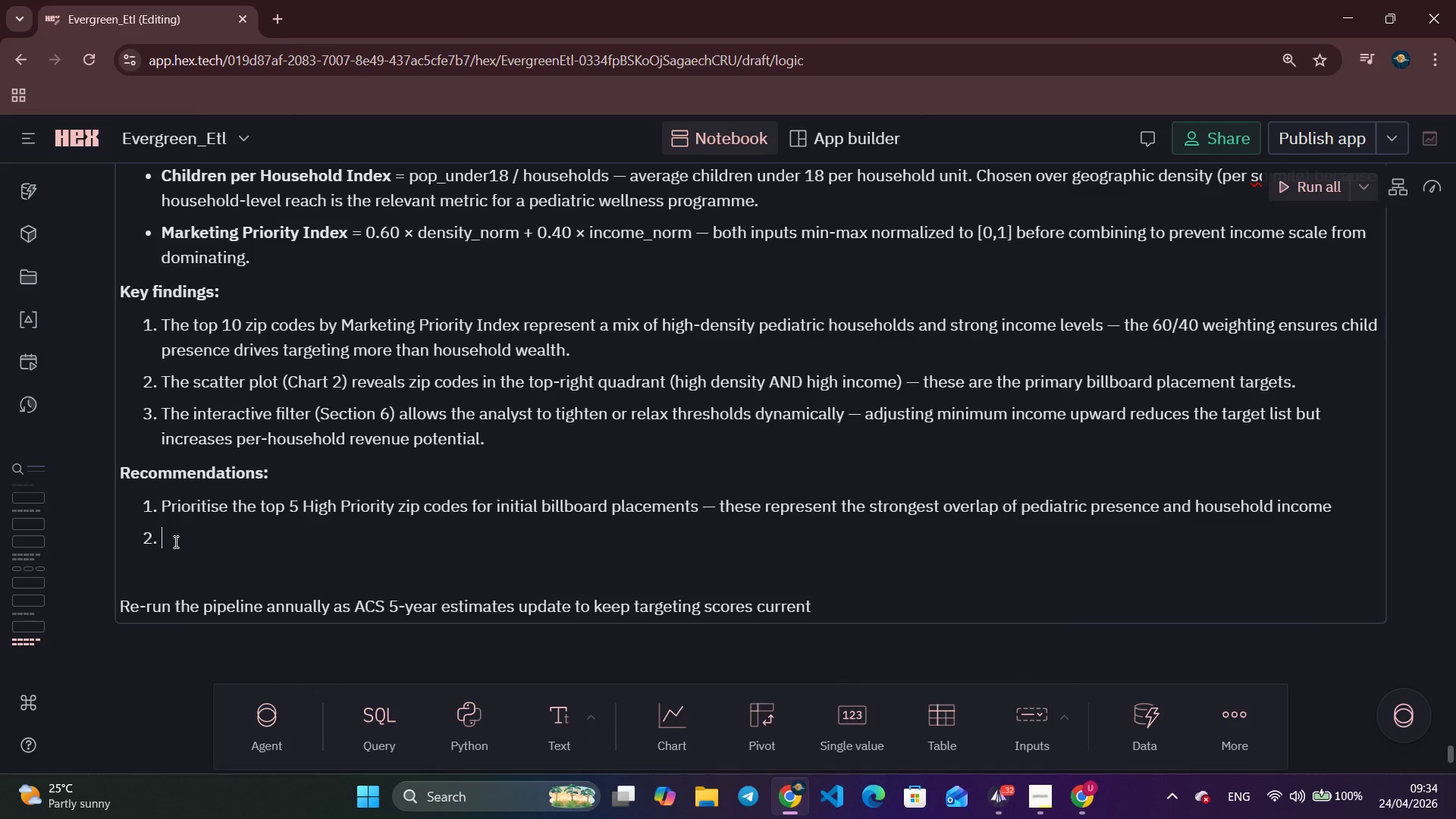 
key(Control+V)
 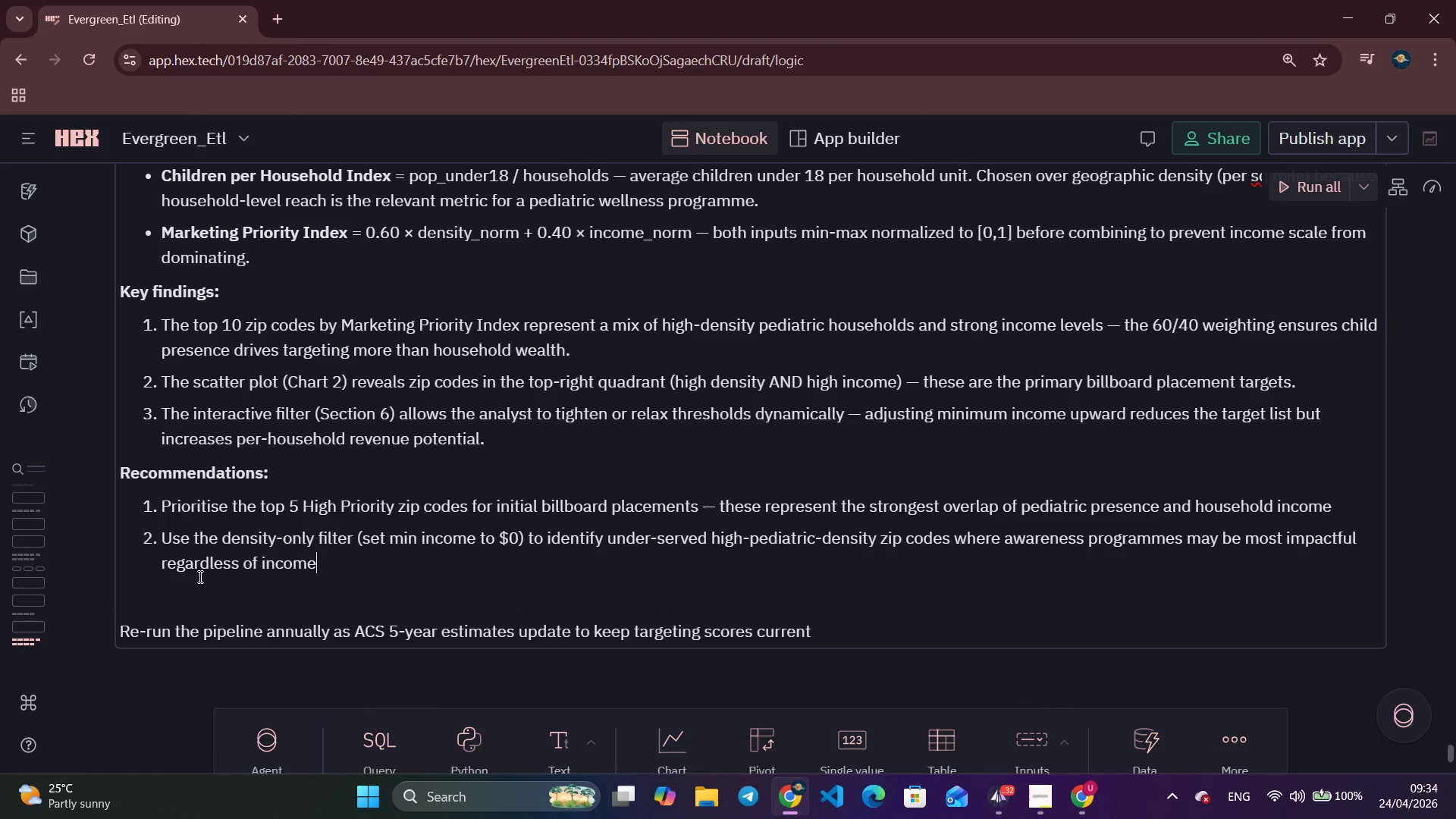 
key(Enter)
 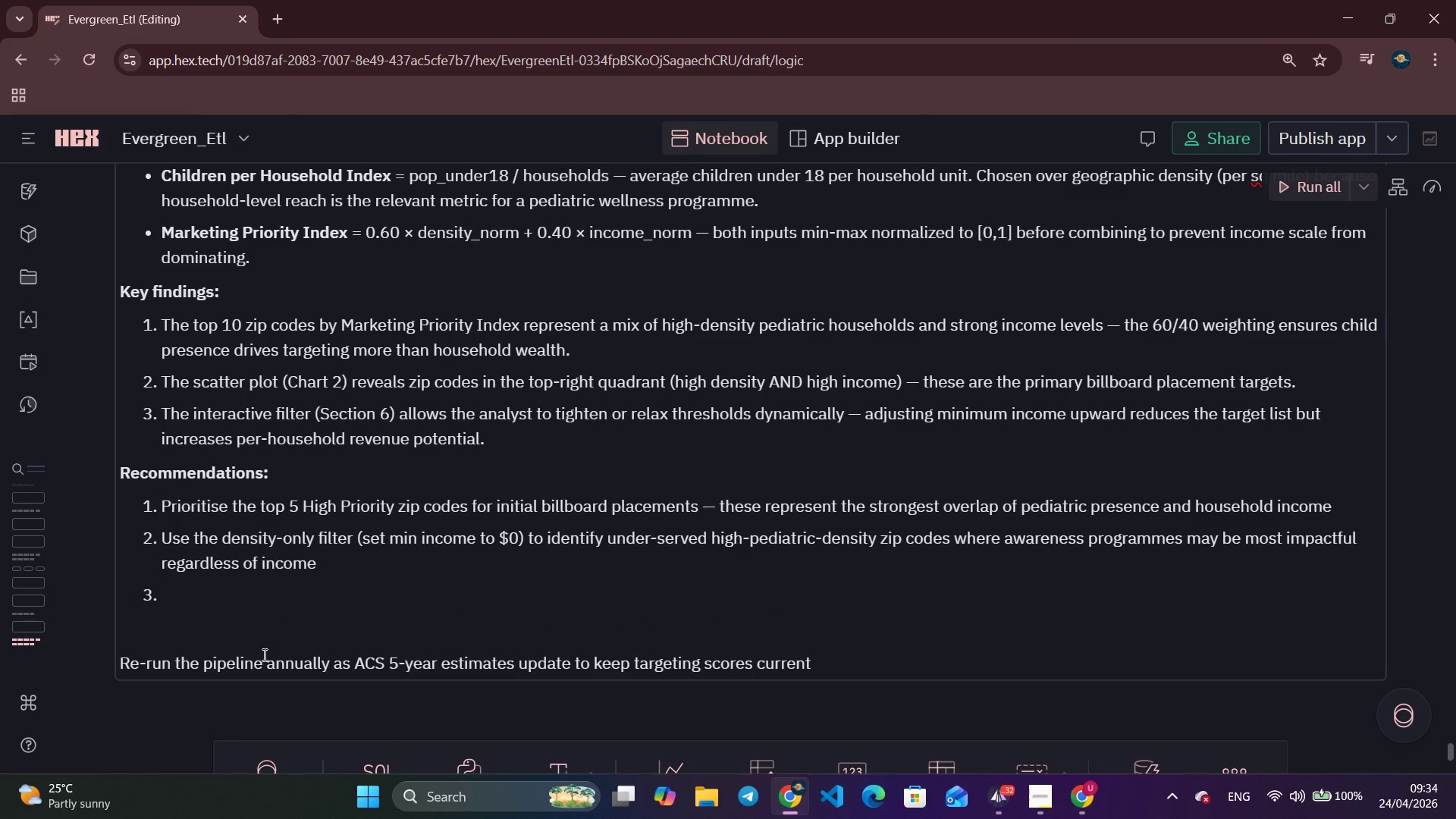 
double_click([263, 653])
 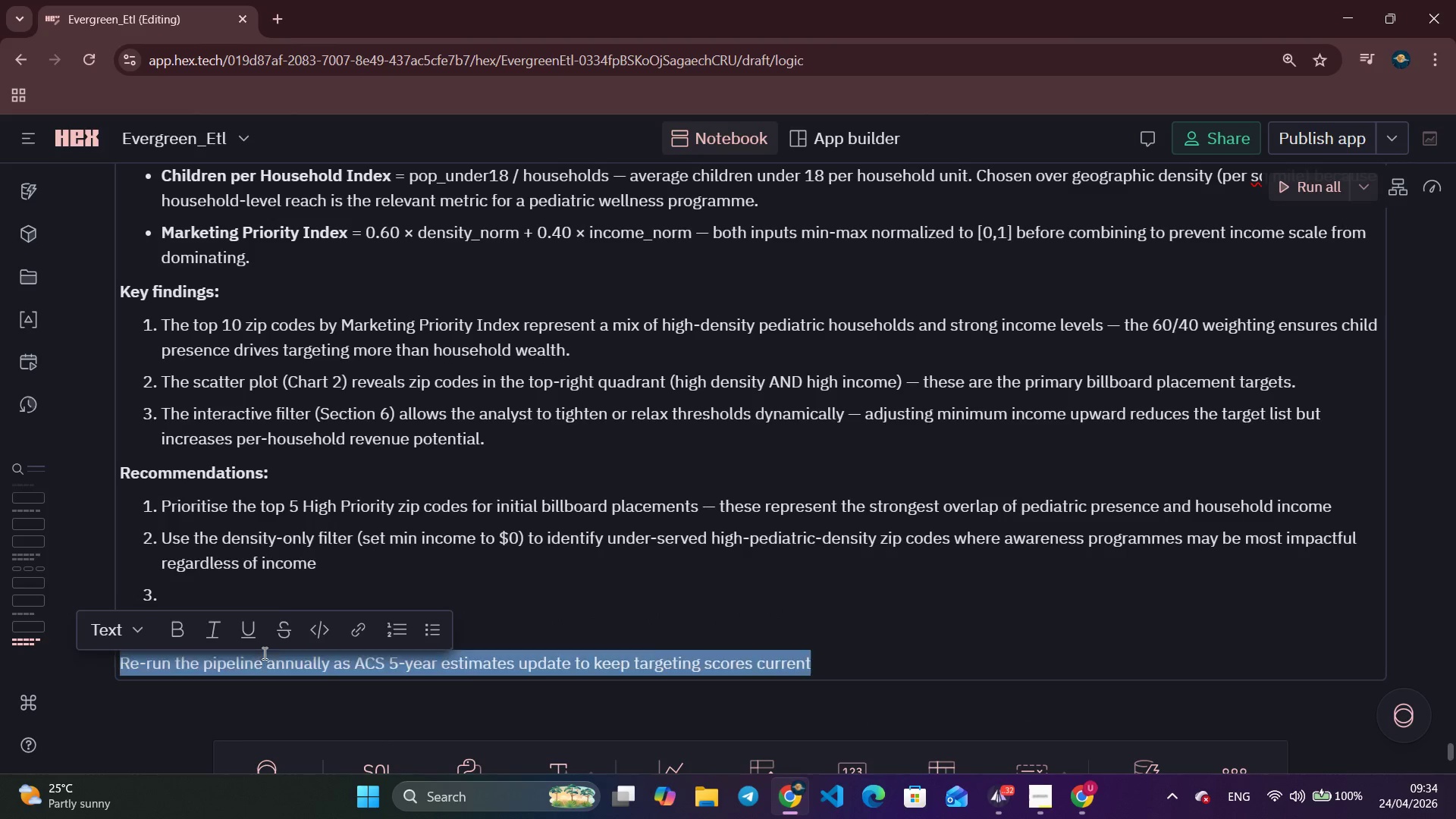 
triple_click([263, 653])
 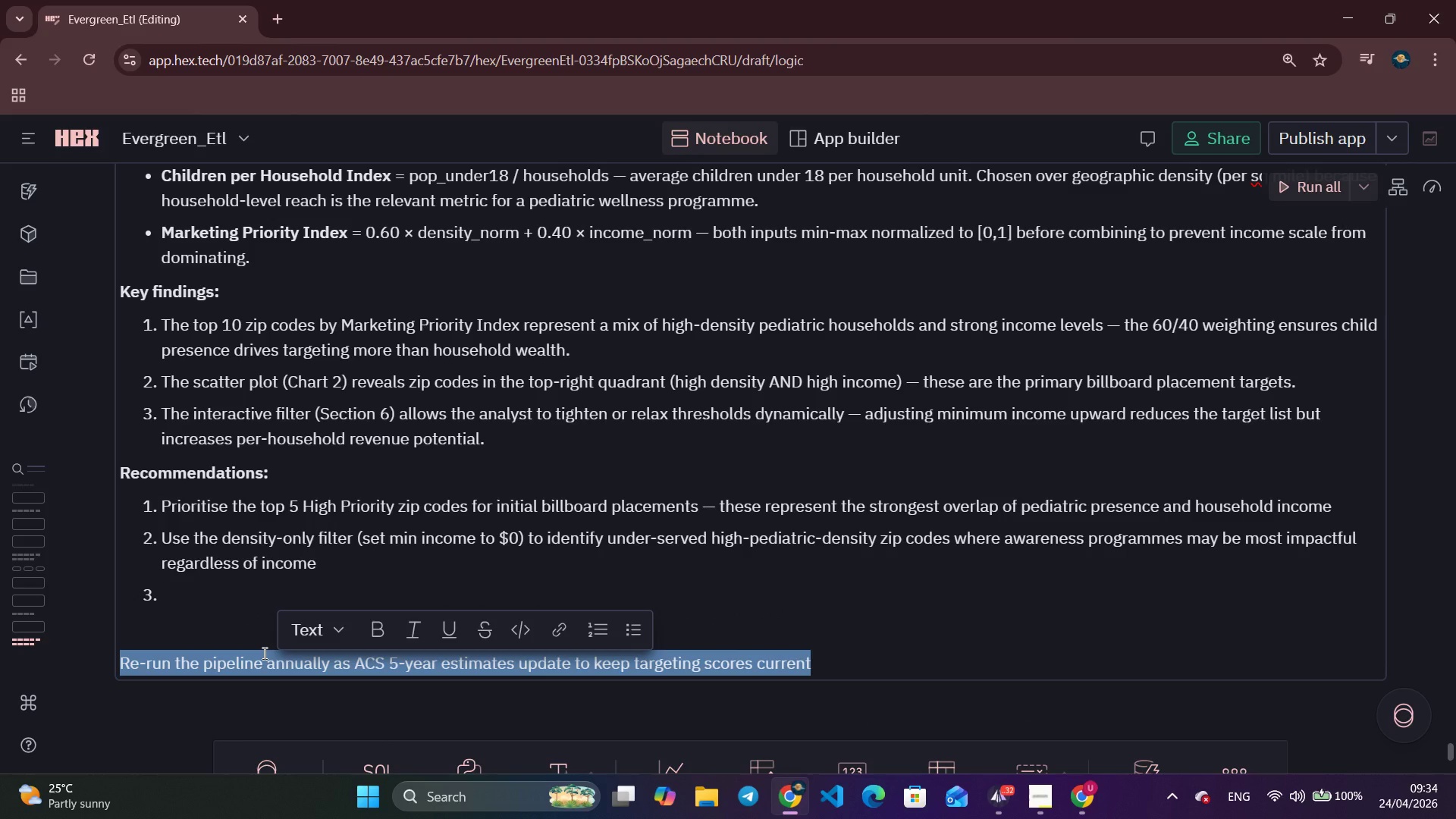 
key(Control+X)
 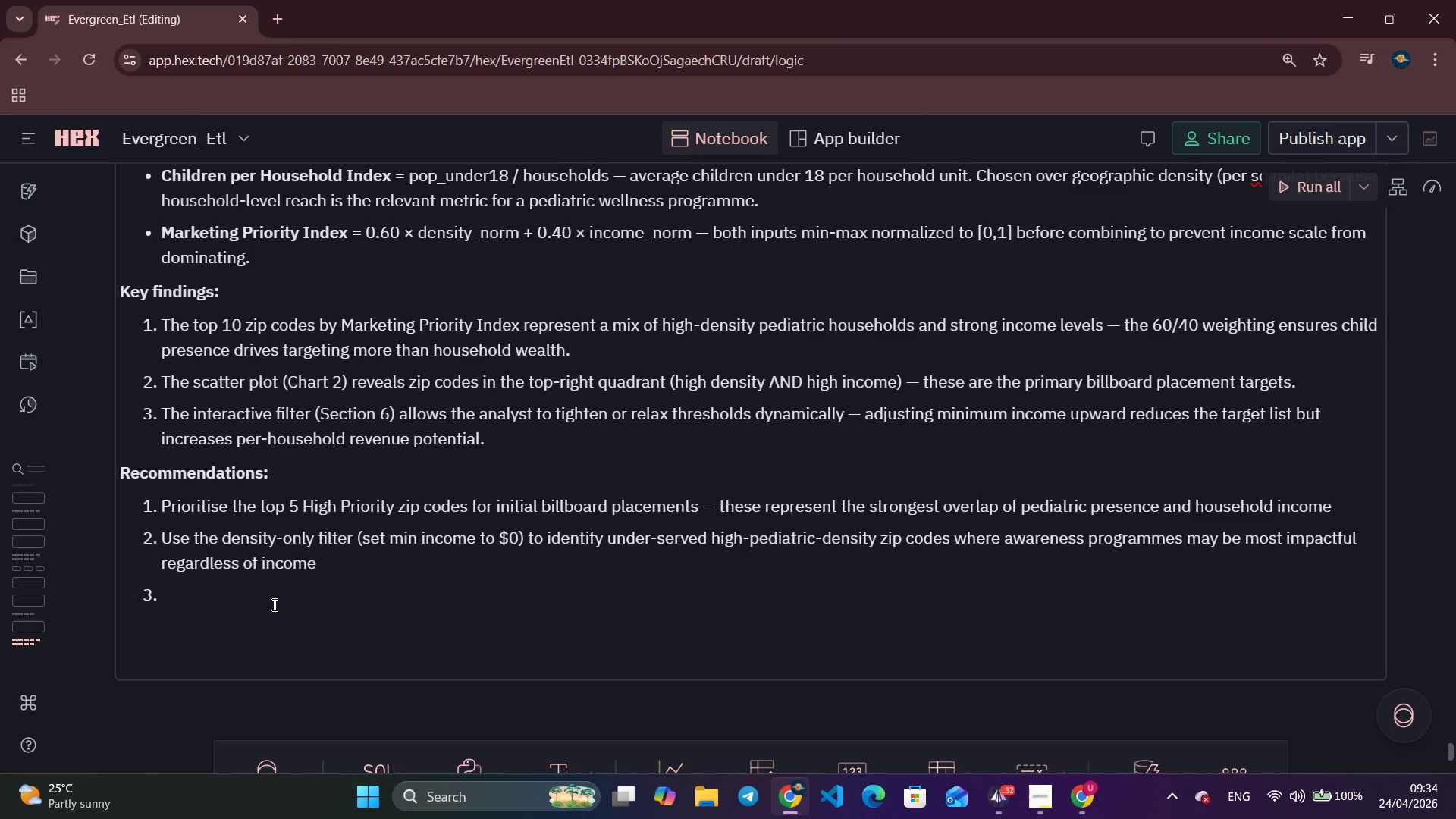 
left_click([273, 597])
 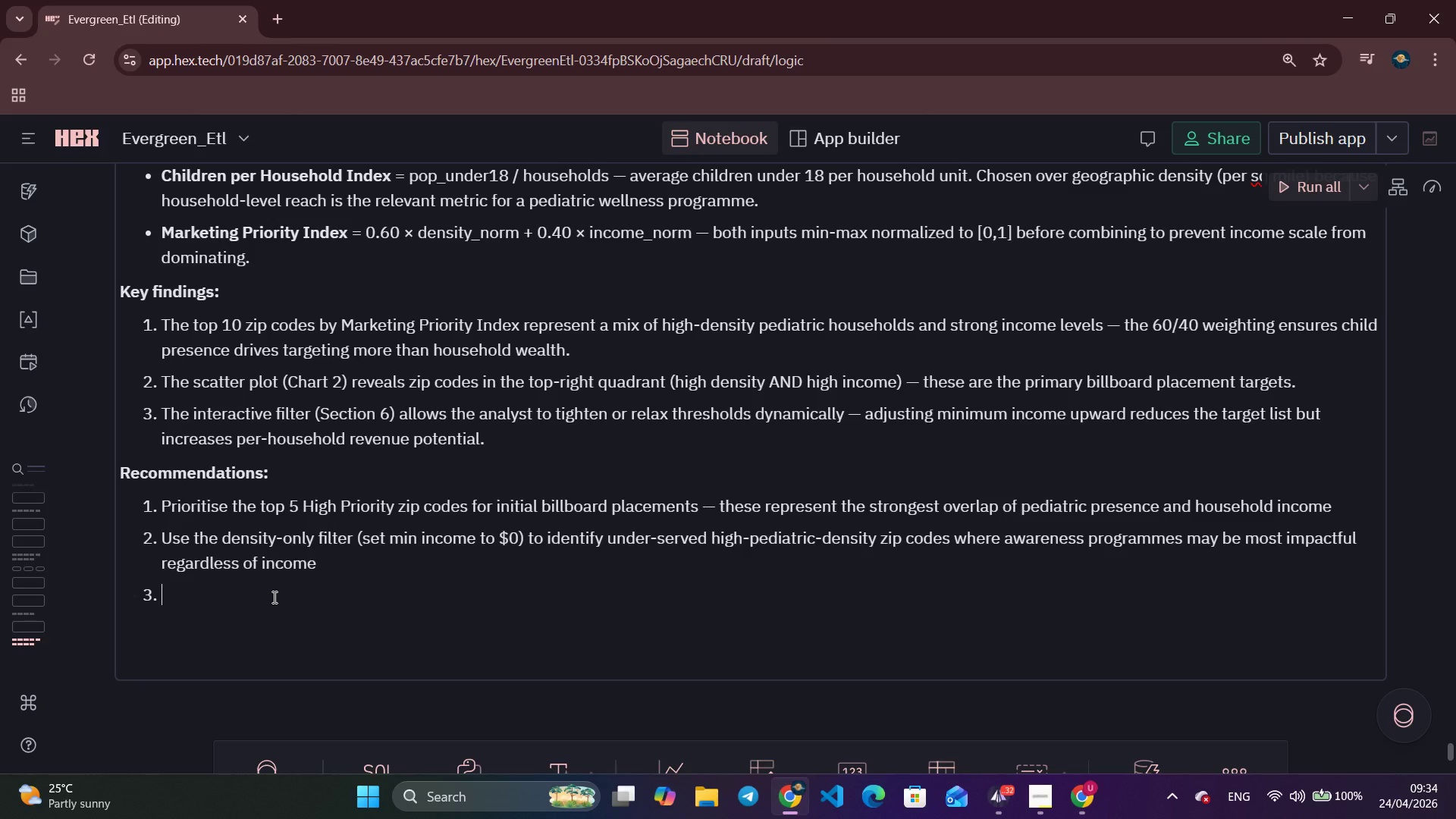 
key(Control+V)
 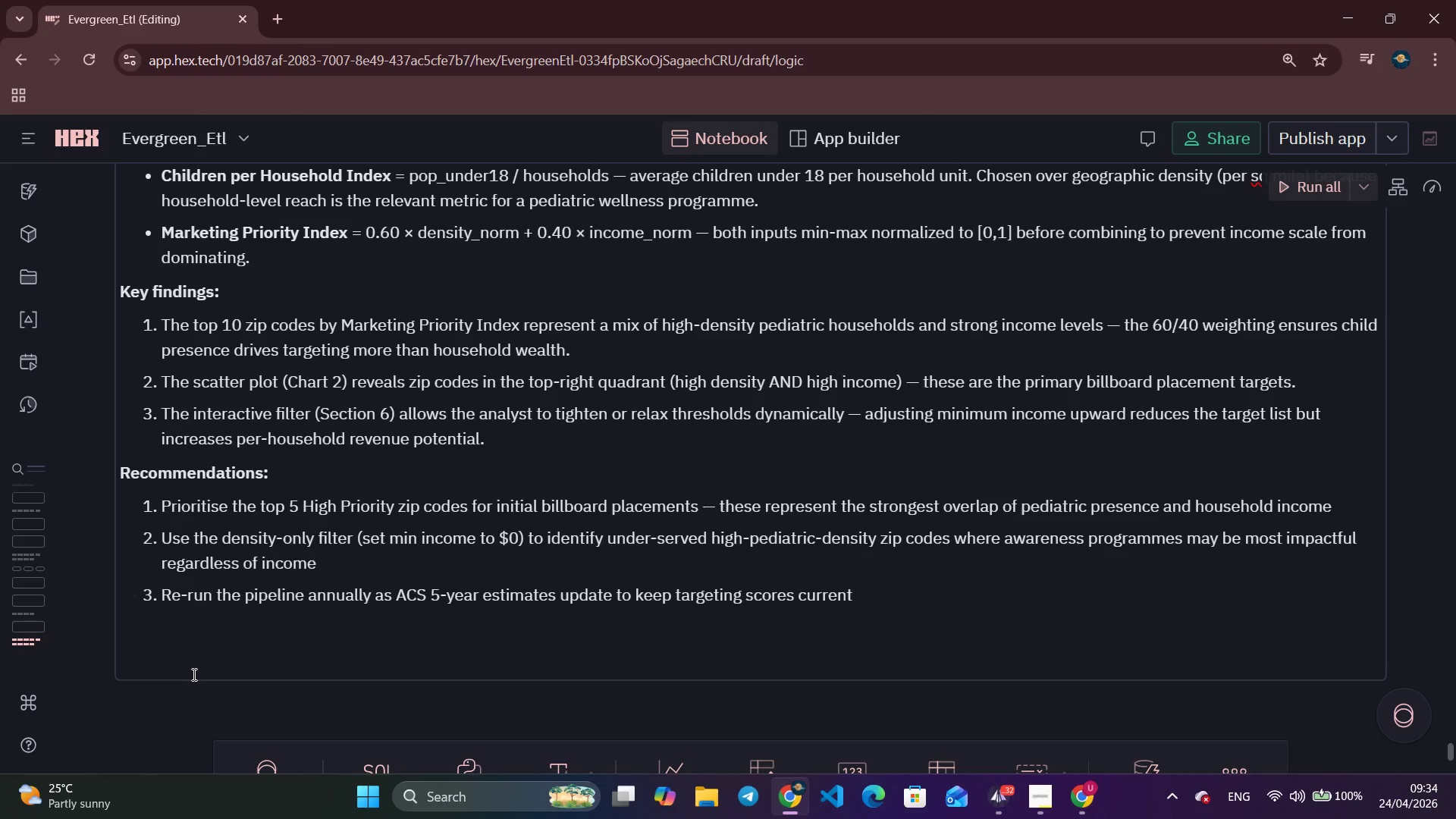 
left_click([193, 674])
 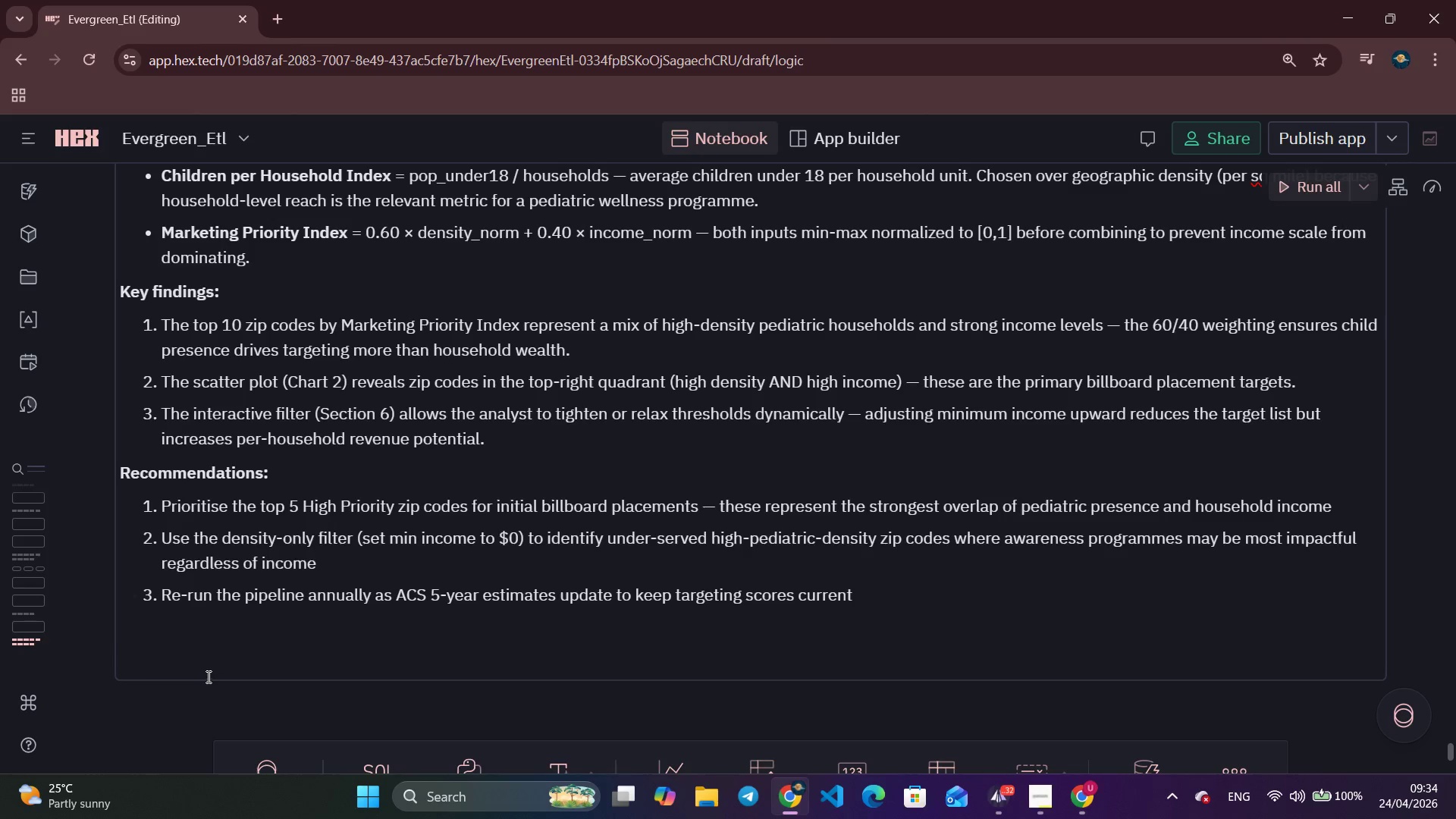 
key(Backspace)
 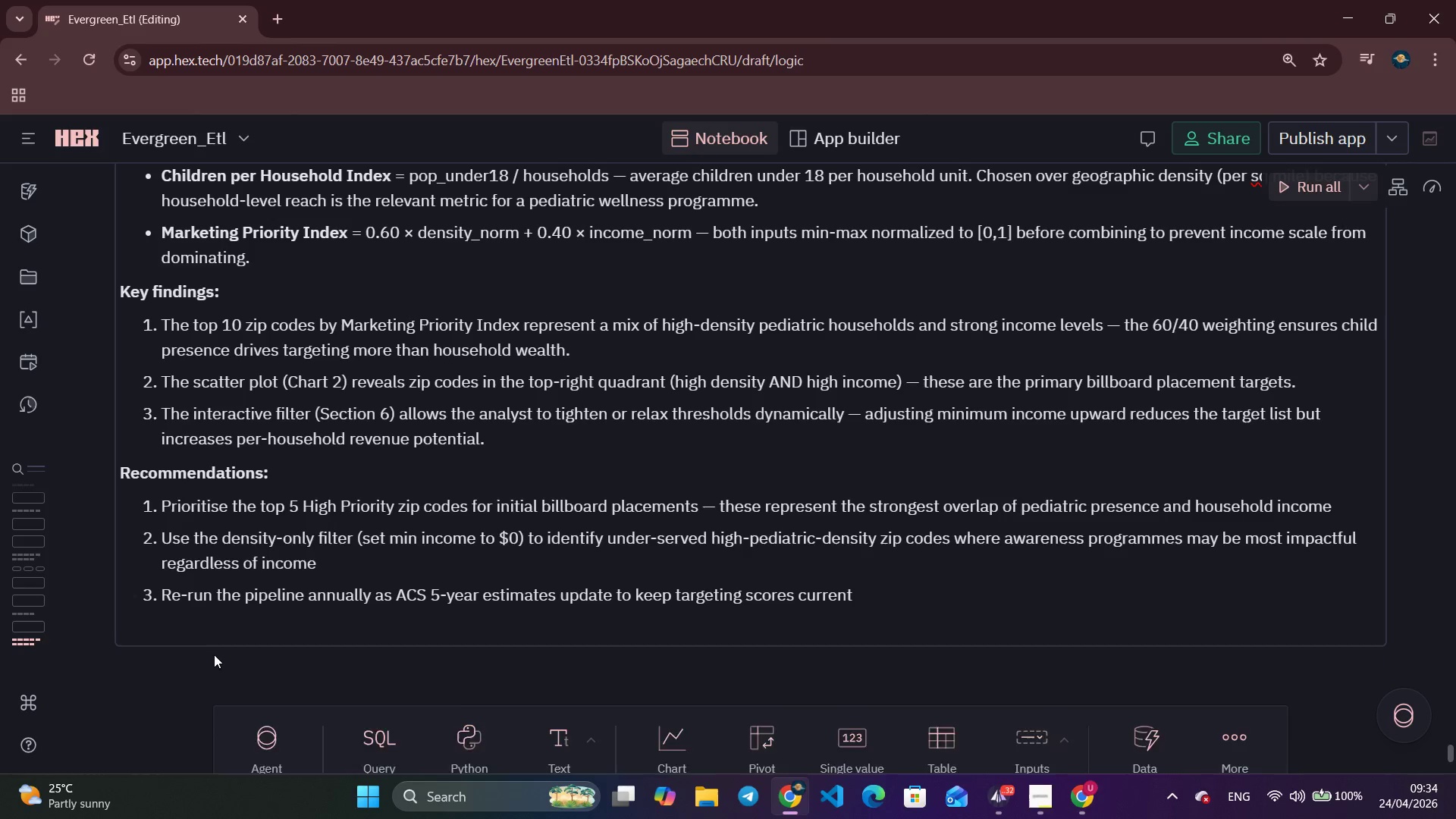 
key(Backspace)
 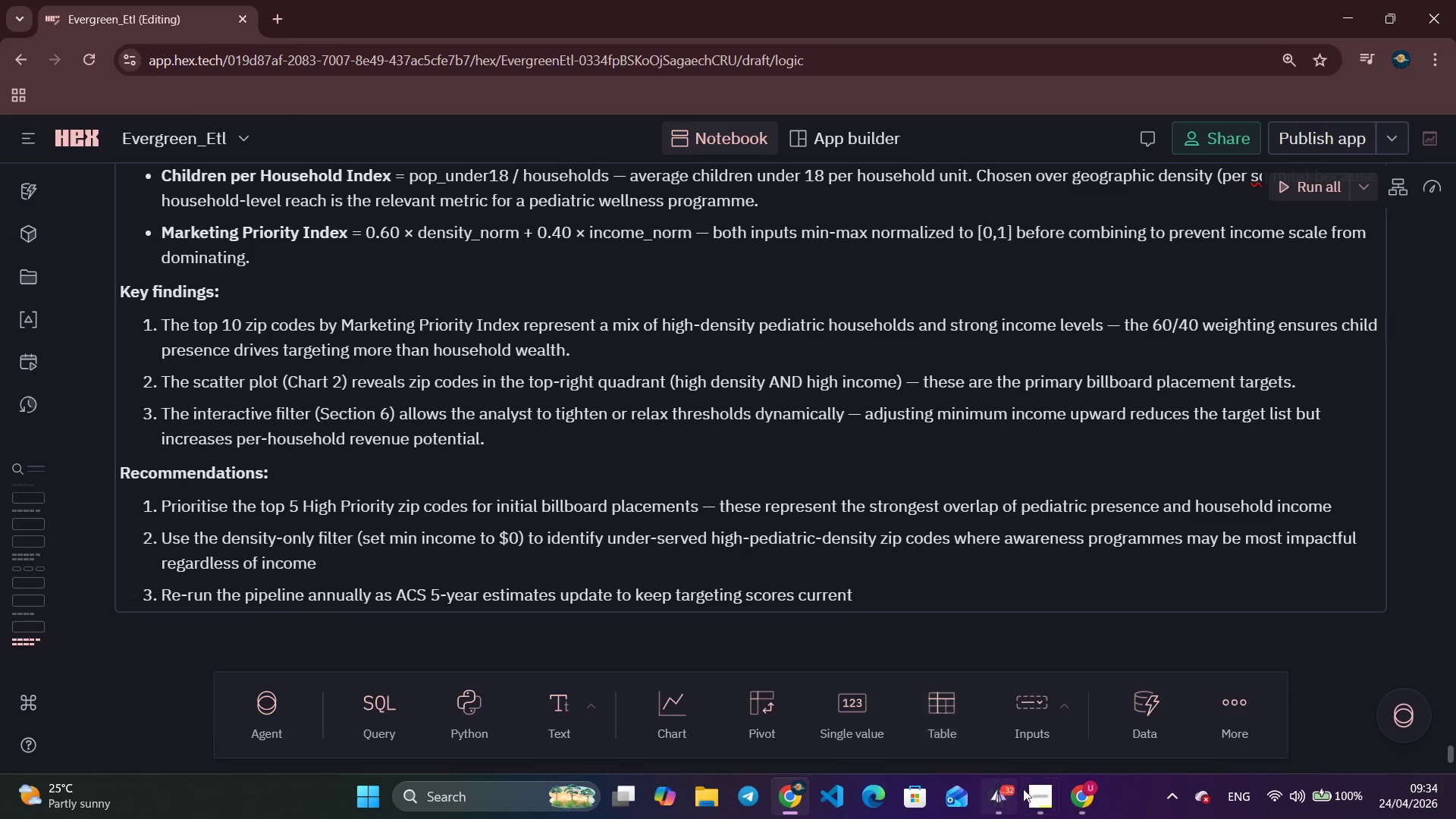 
left_click([1045, 800])